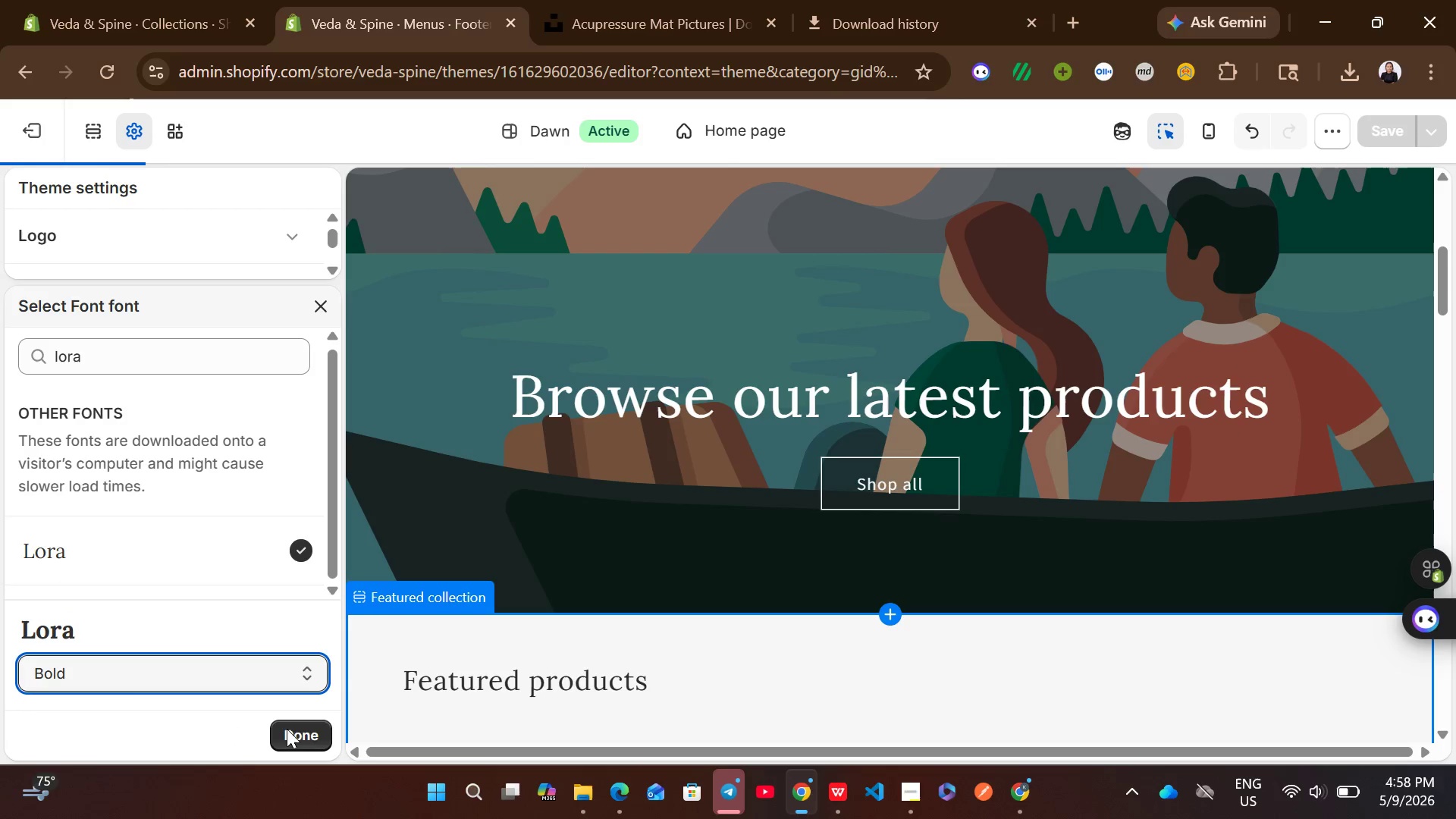 
left_click([292, 729])
 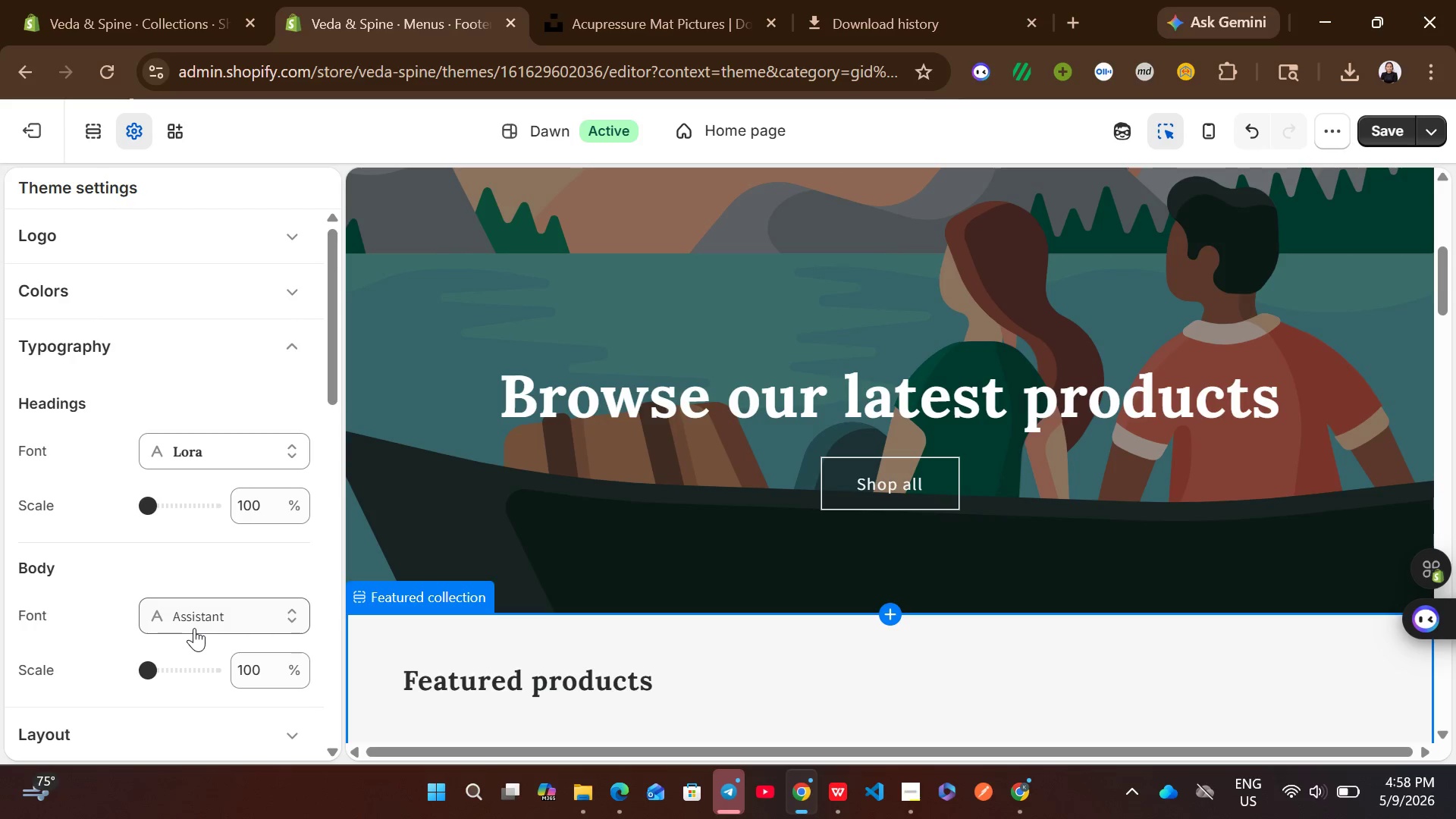 
left_click([194, 618])
 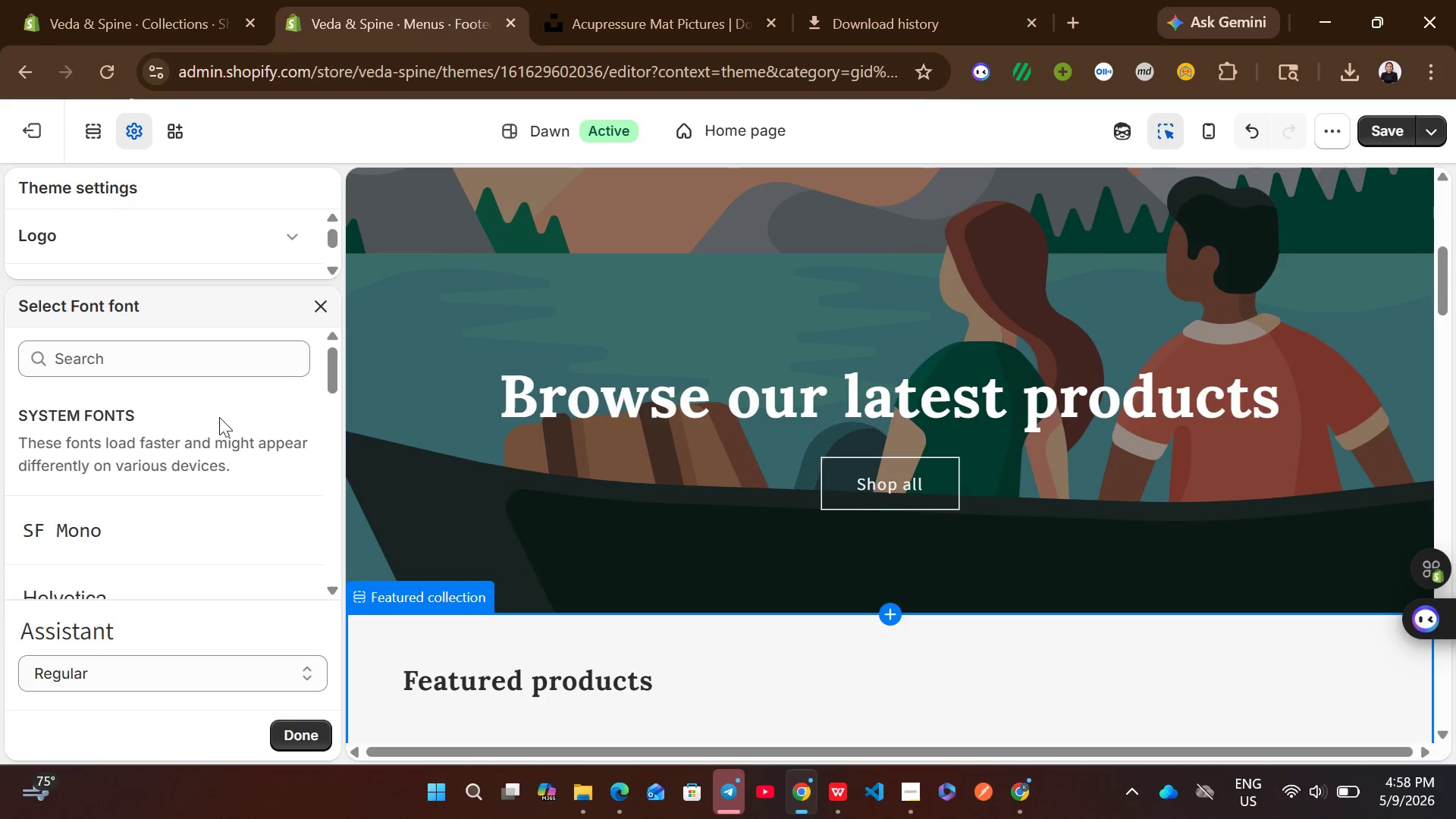 
left_click([161, 364])
 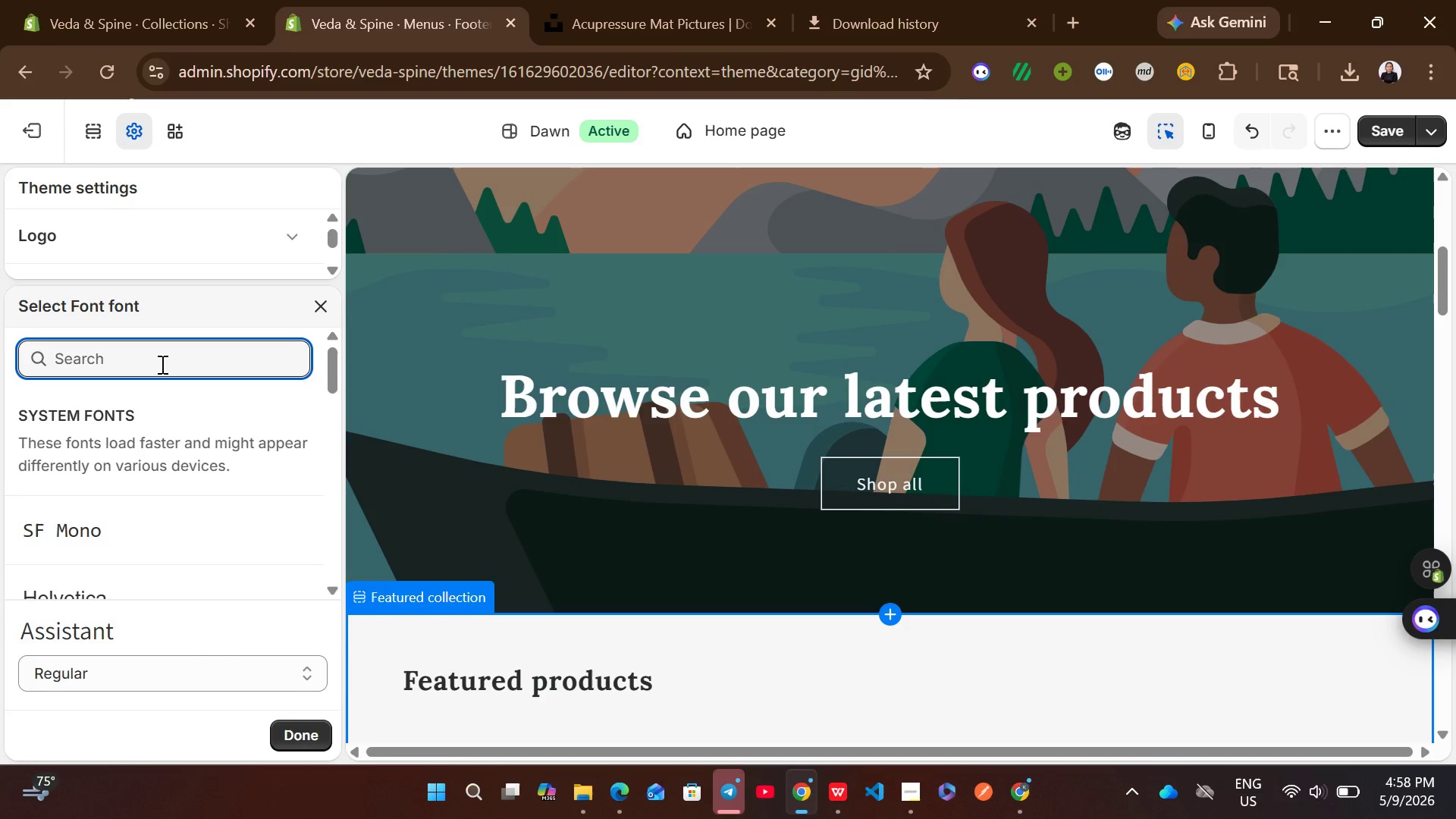 
type(inter)
 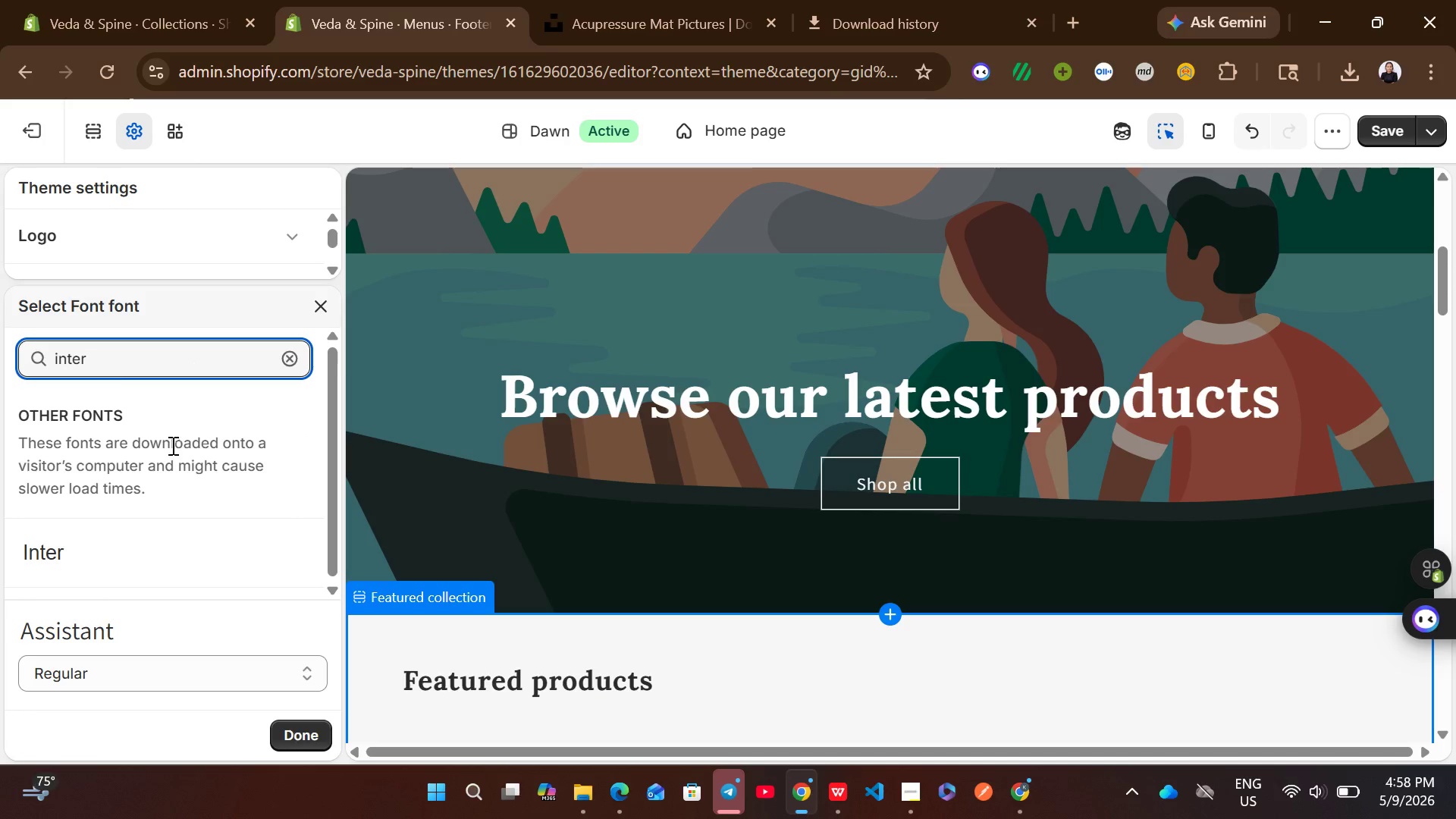 
left_click([90, 539])
 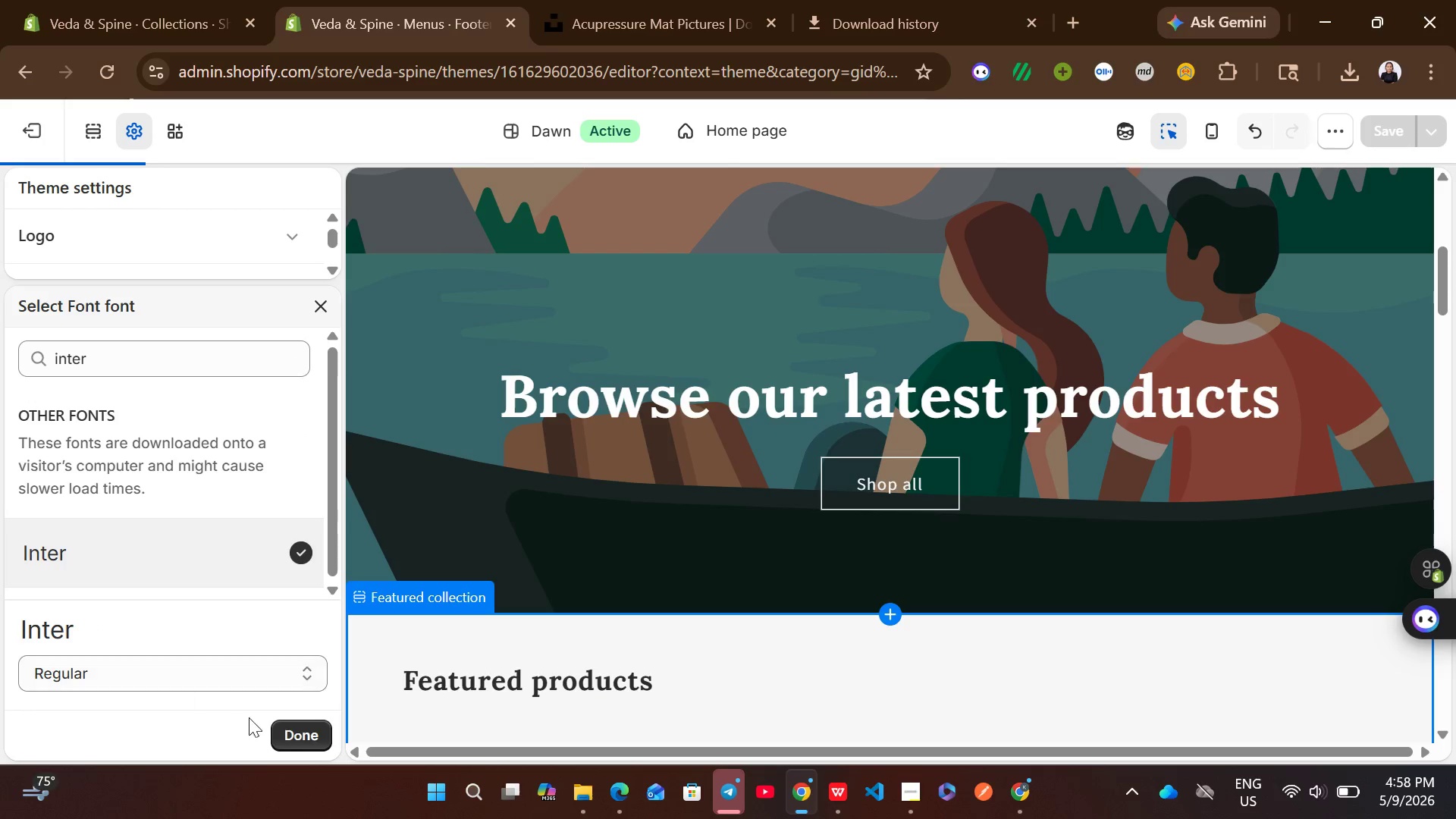 
left_click([300, 735])
 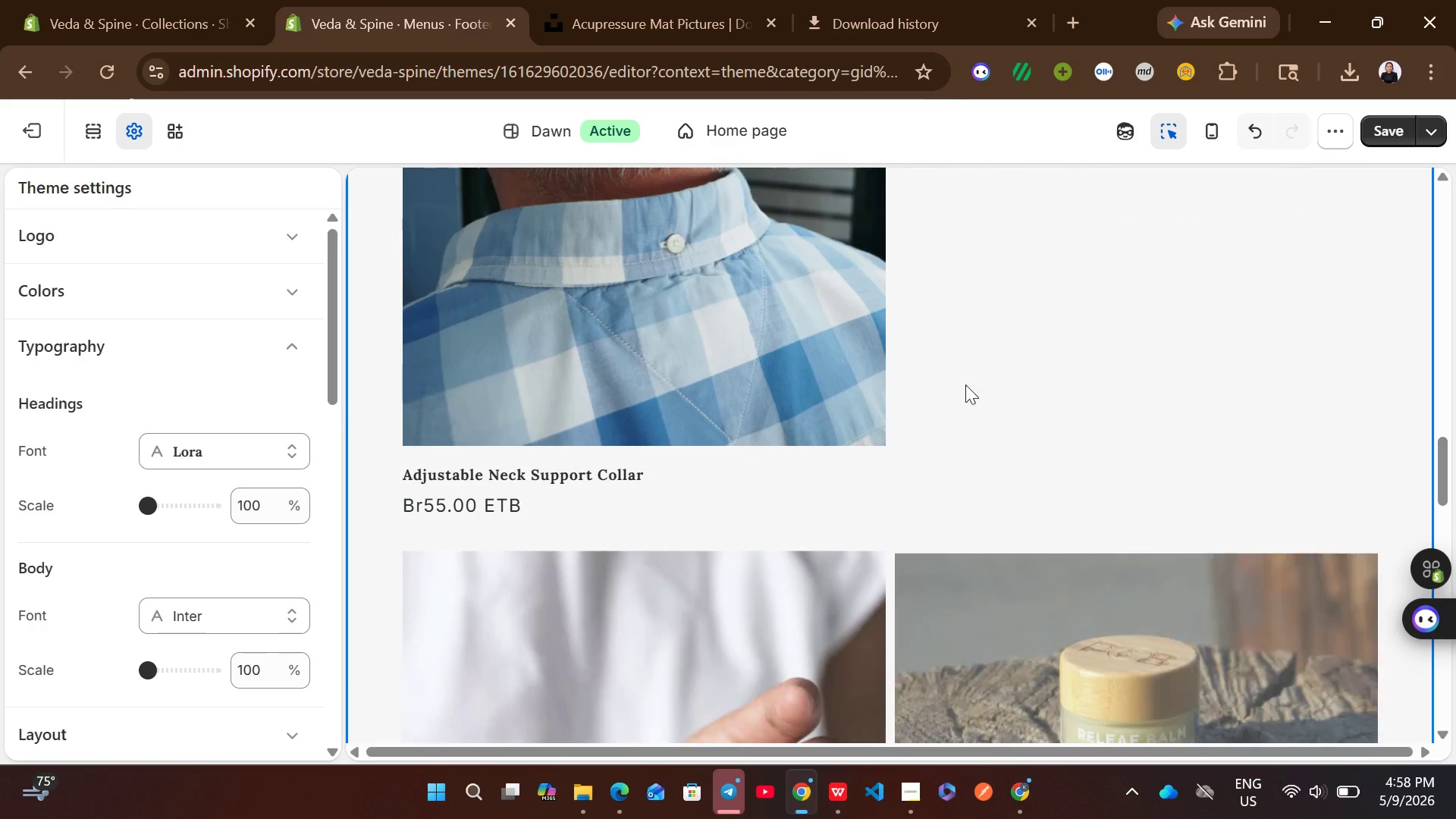 
wait(6.88)
 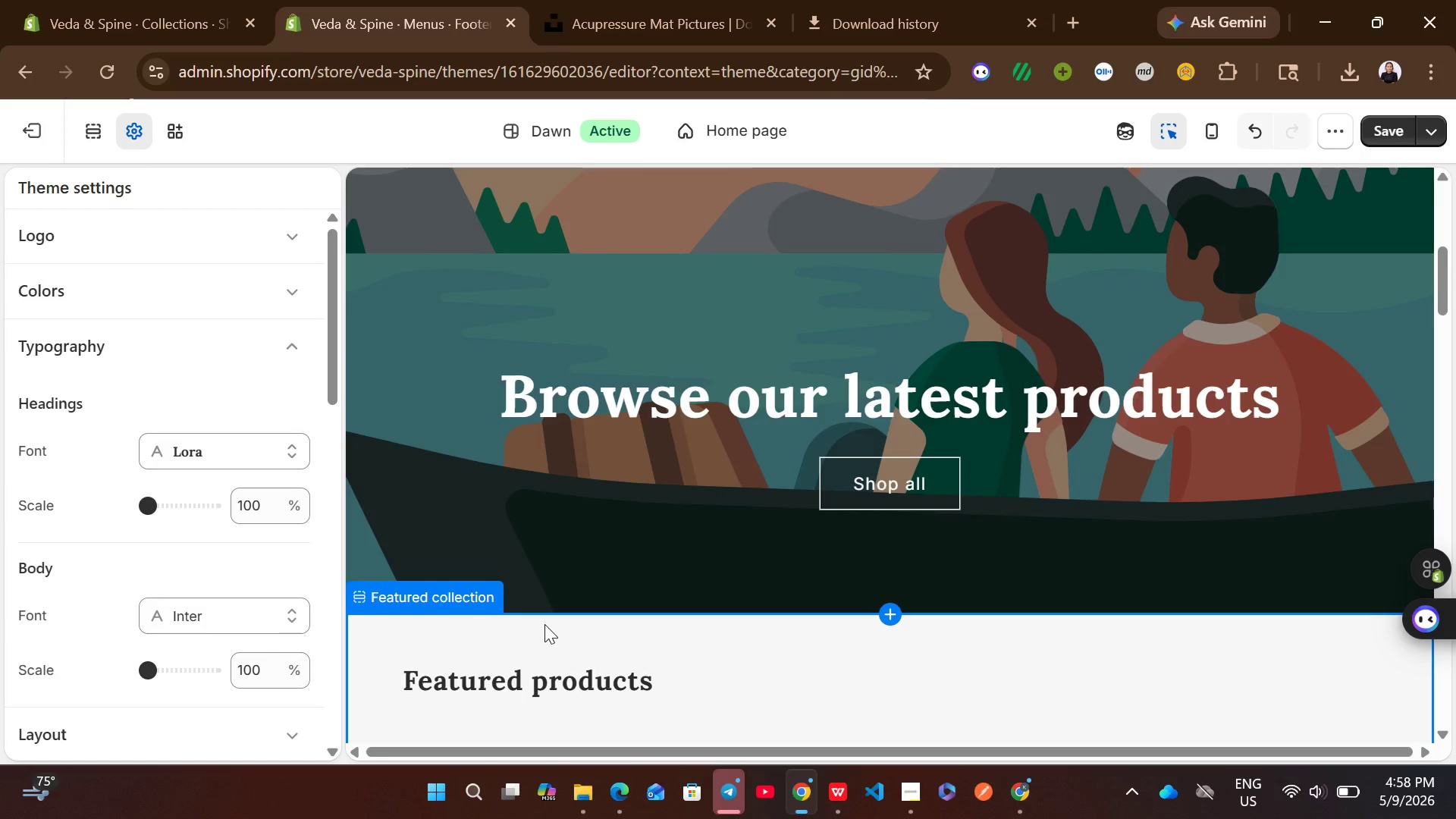 
left_click([1394, 126])
 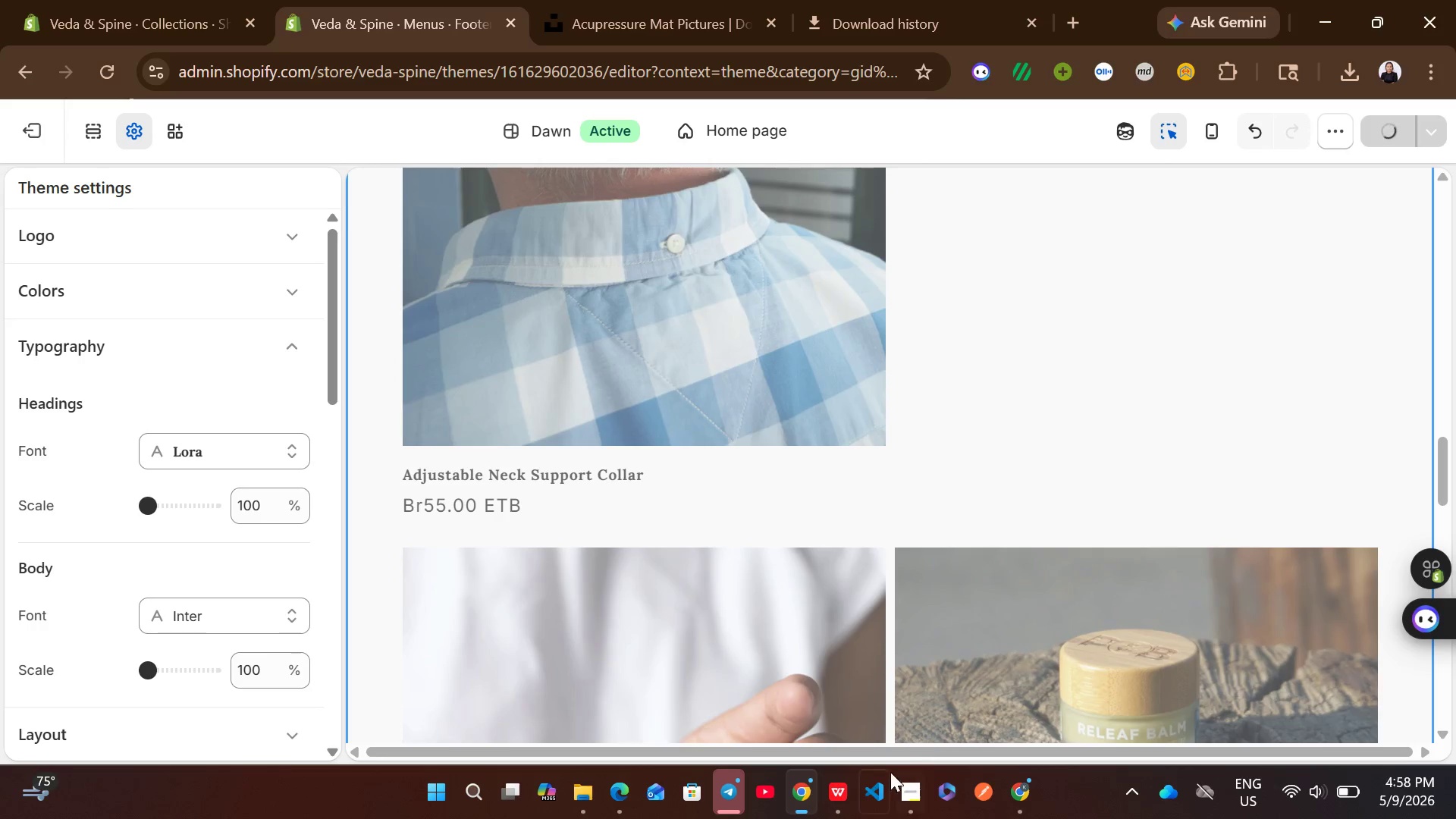 
left_click([902, 789])
 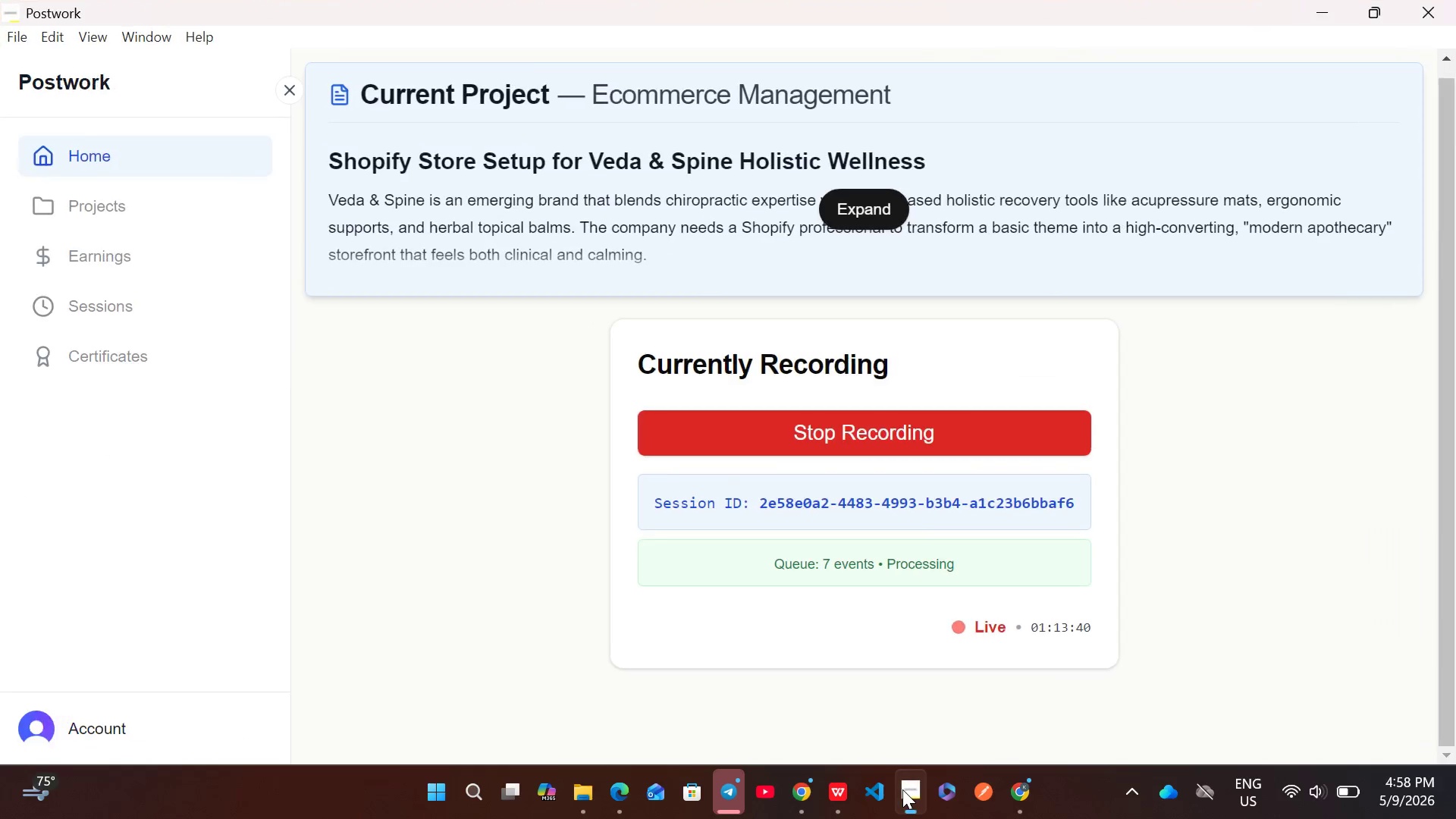 
left_click([902, 789])
 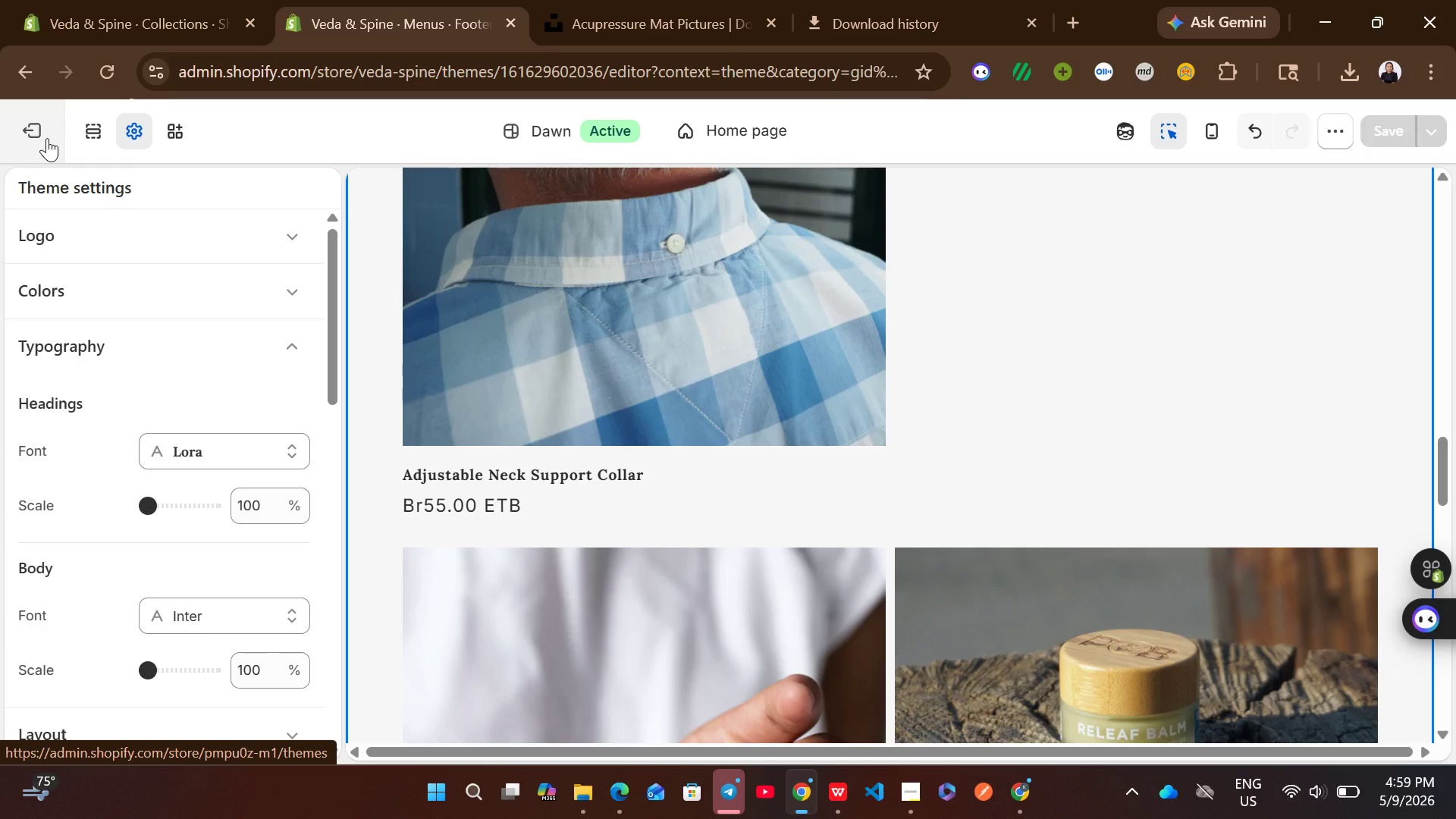 
wait(55.26)
 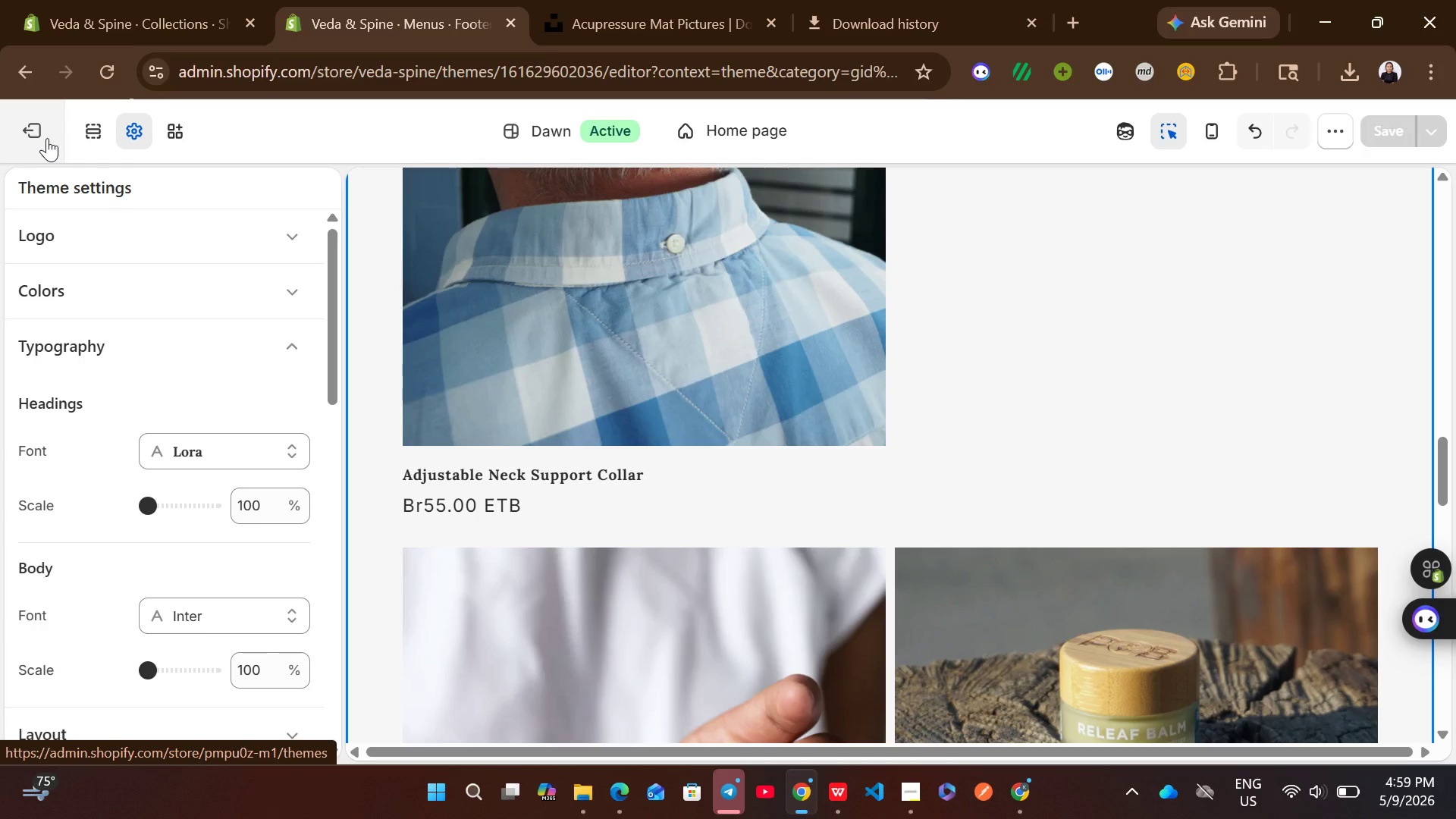 
left_click([39, 132])
 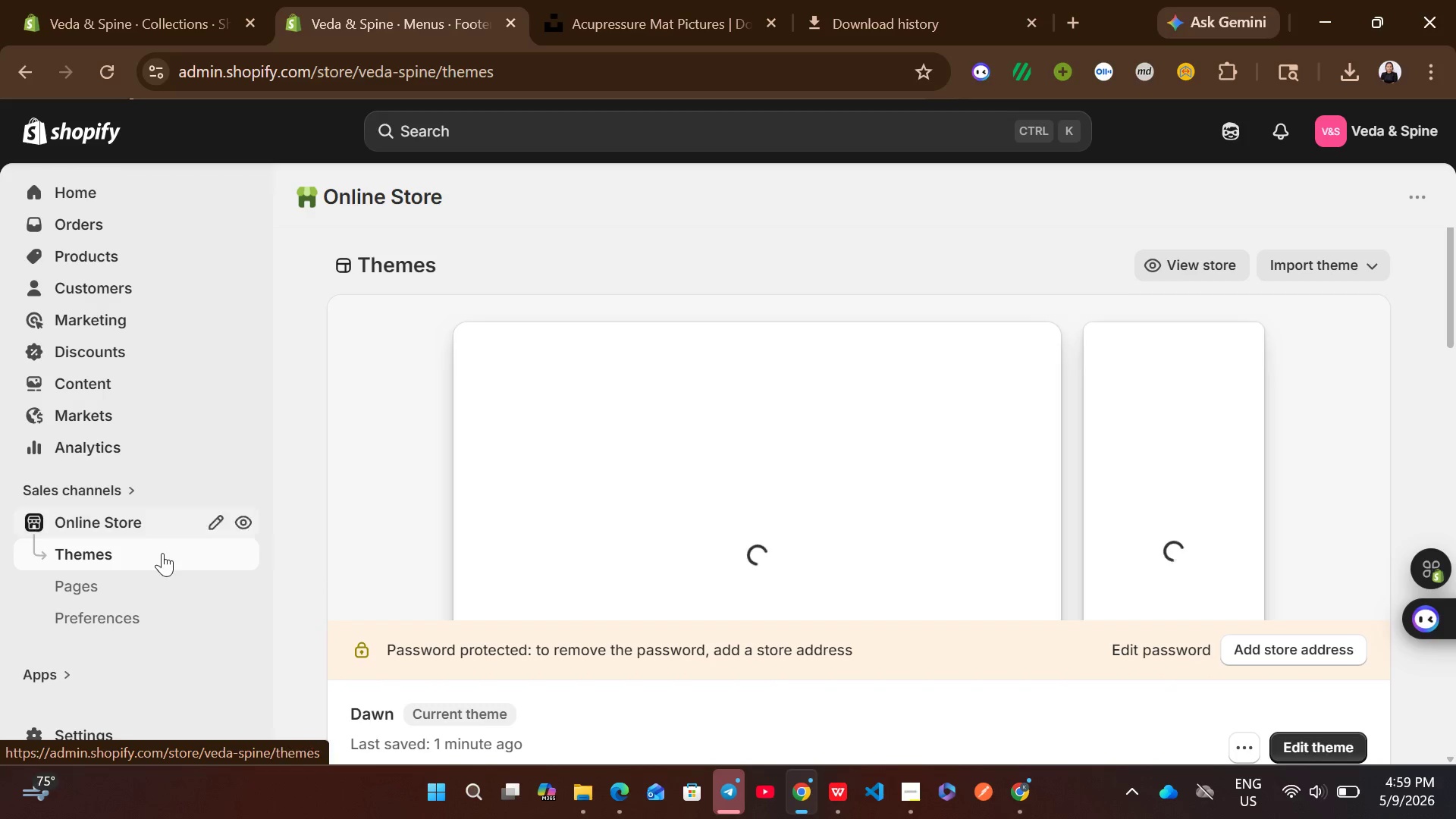 
wait(9.74)
 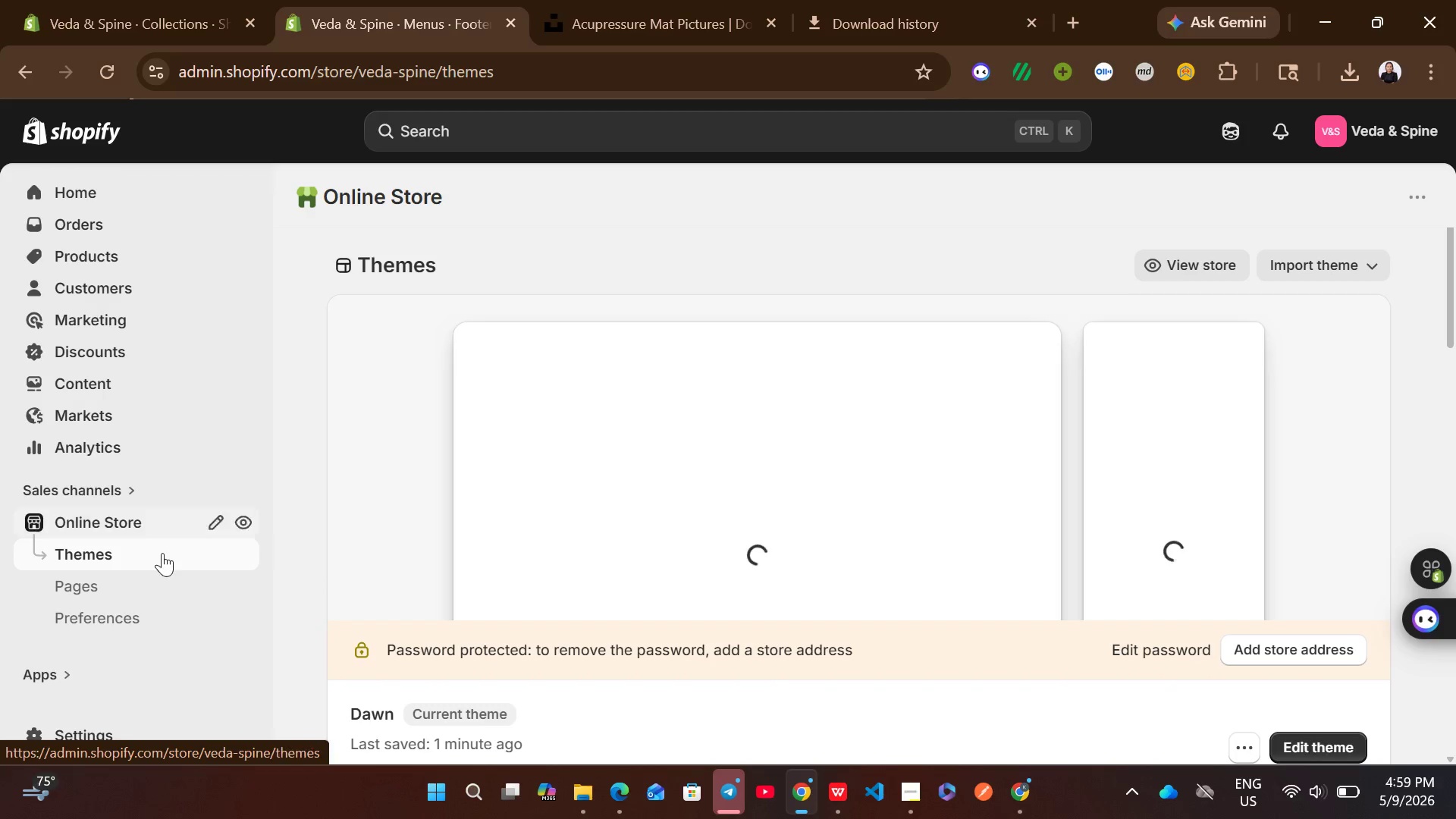 
left_click([111, 581])
 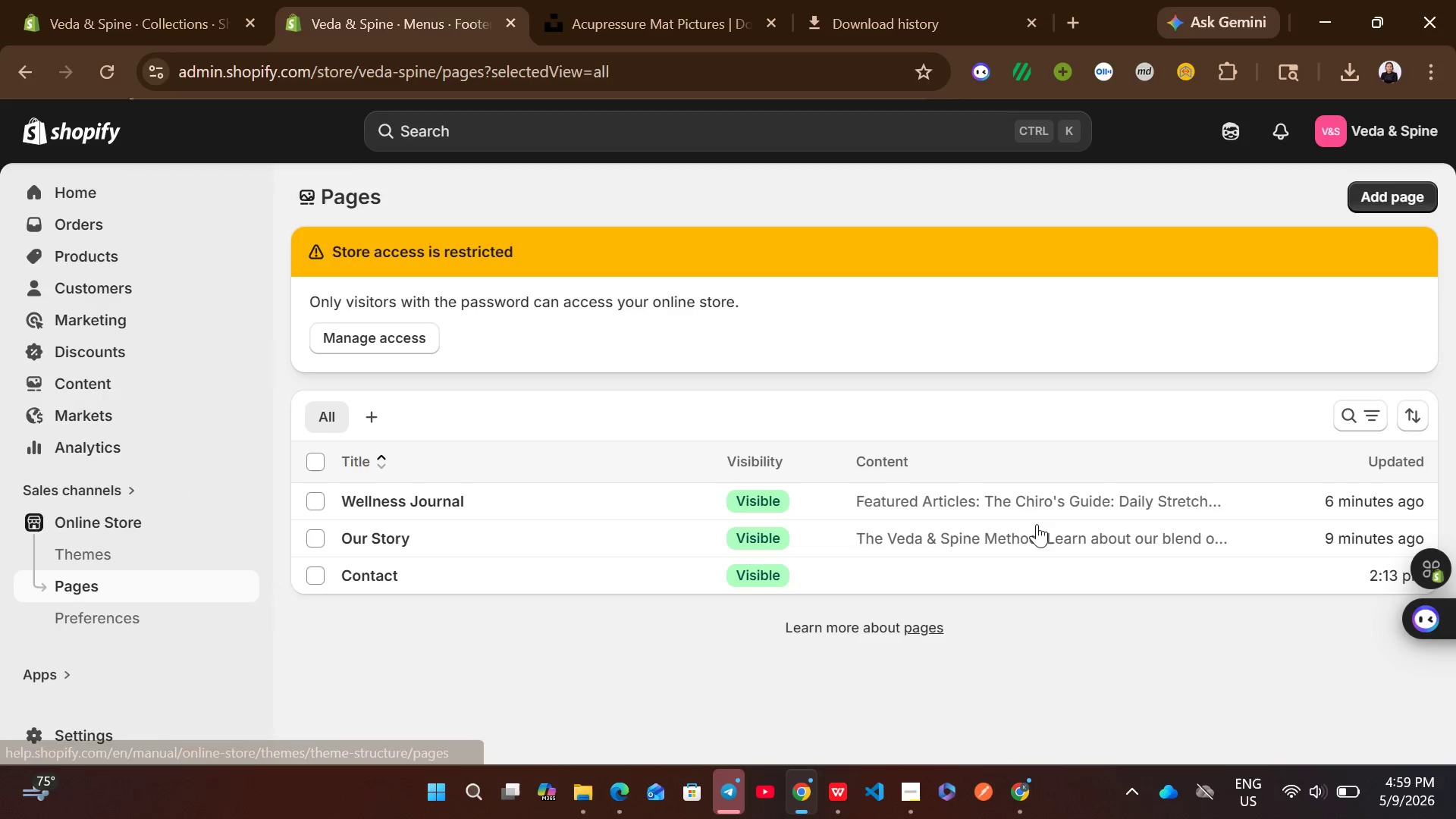 
left_click([1401, 194])
 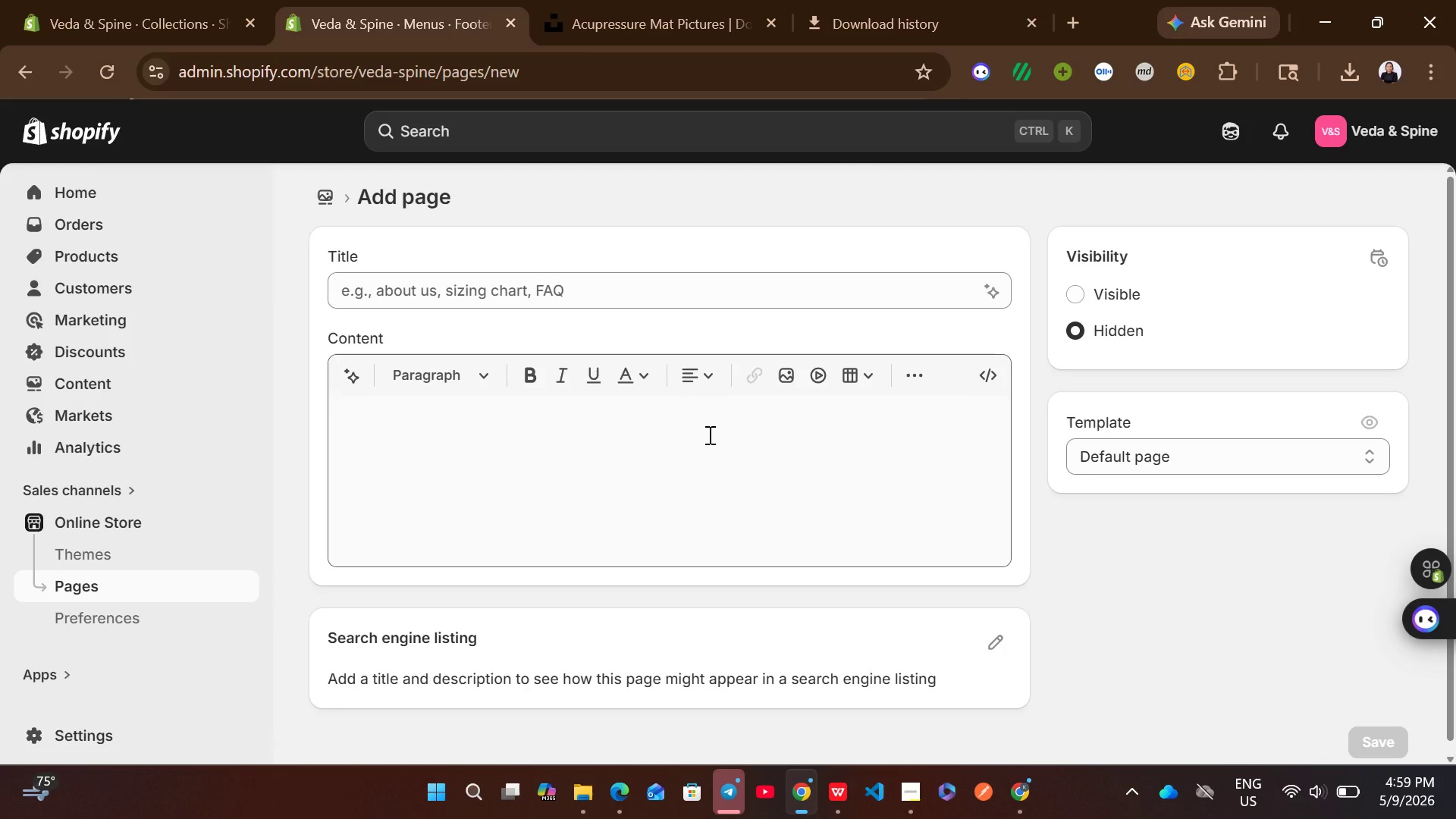 
wait(7.33)
 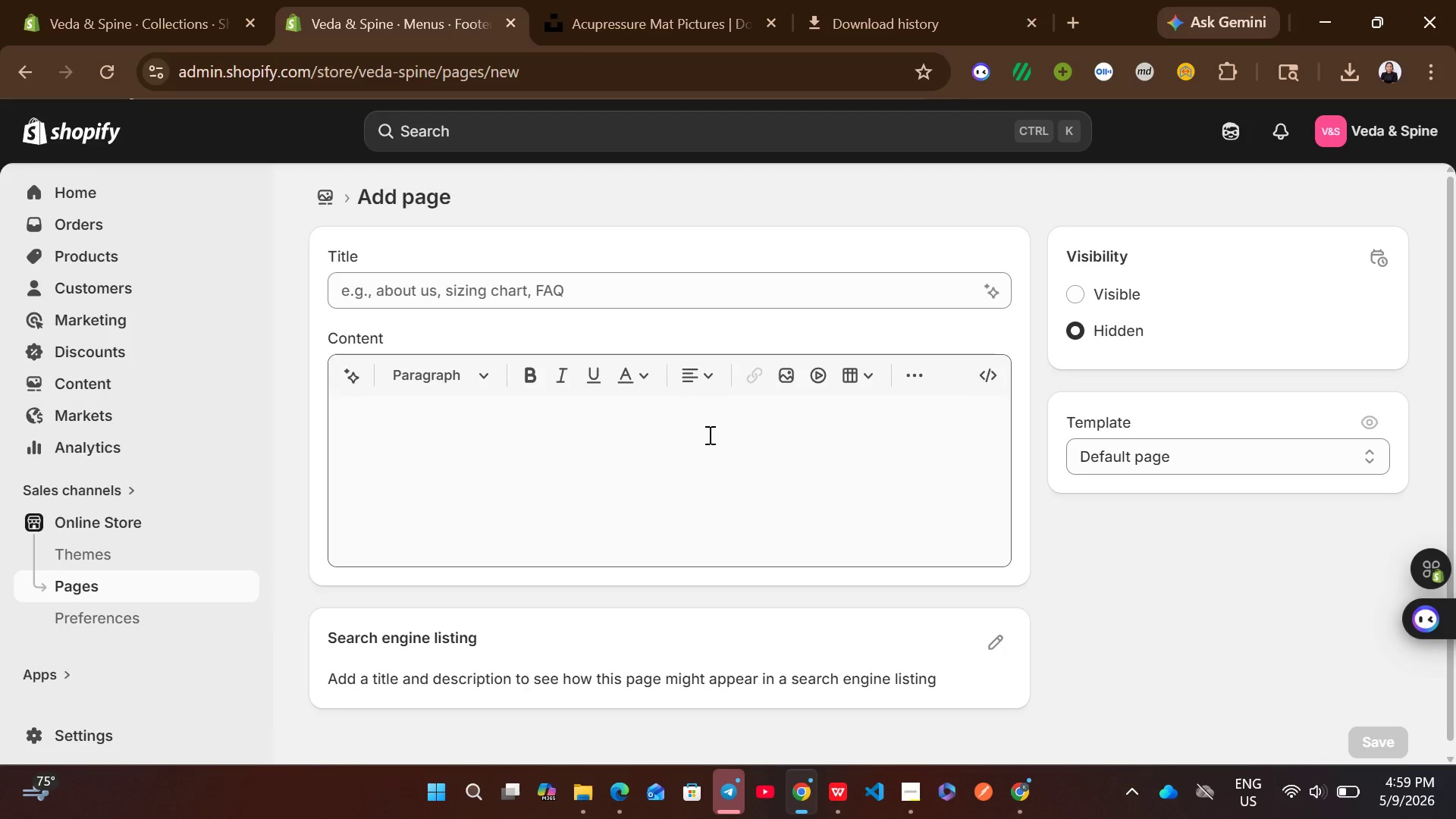 
left_click([685, 433])
 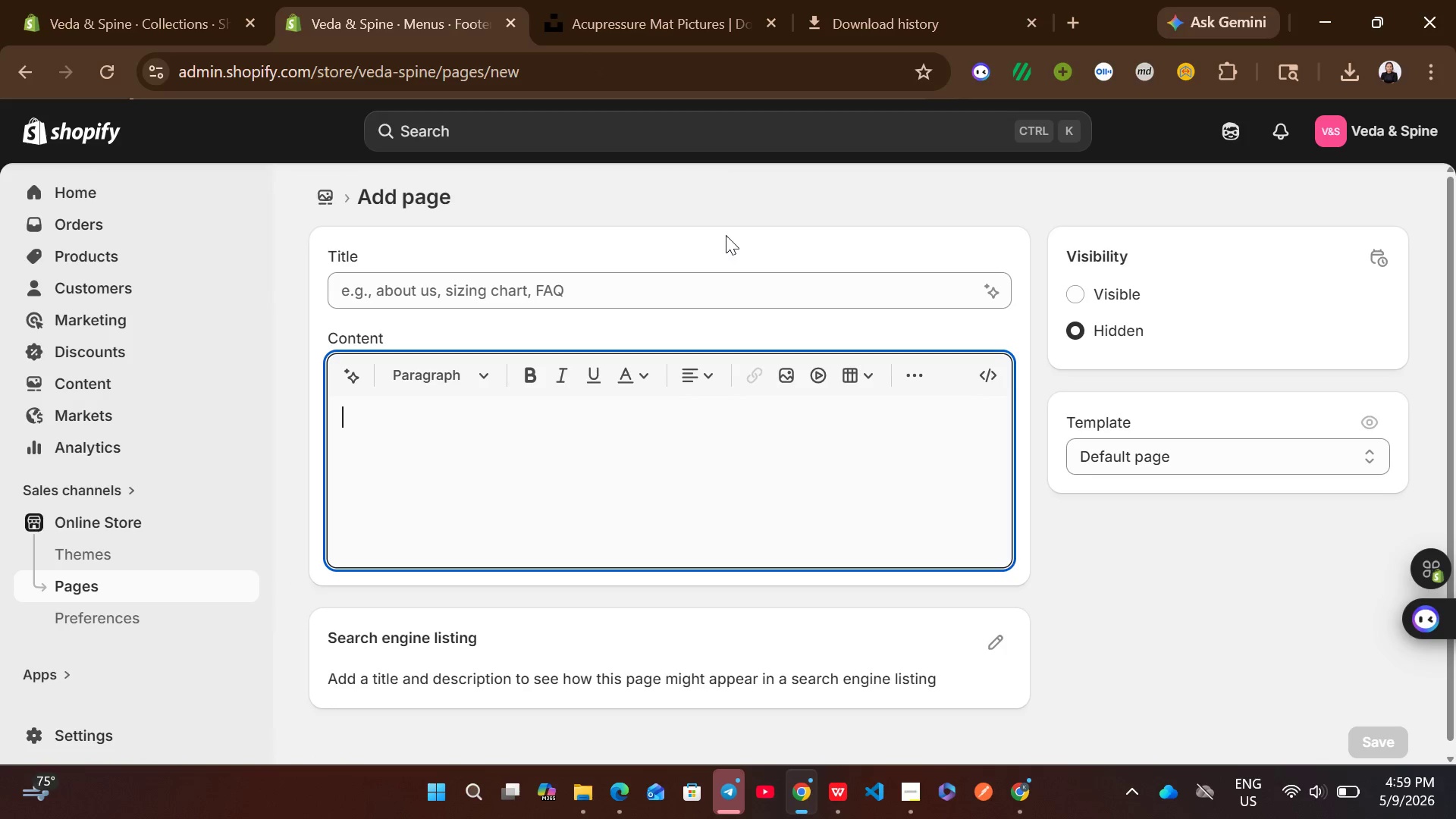 
left_click_drag(start_coordinate=[604, 309], to_coordinate=[533, 270])
 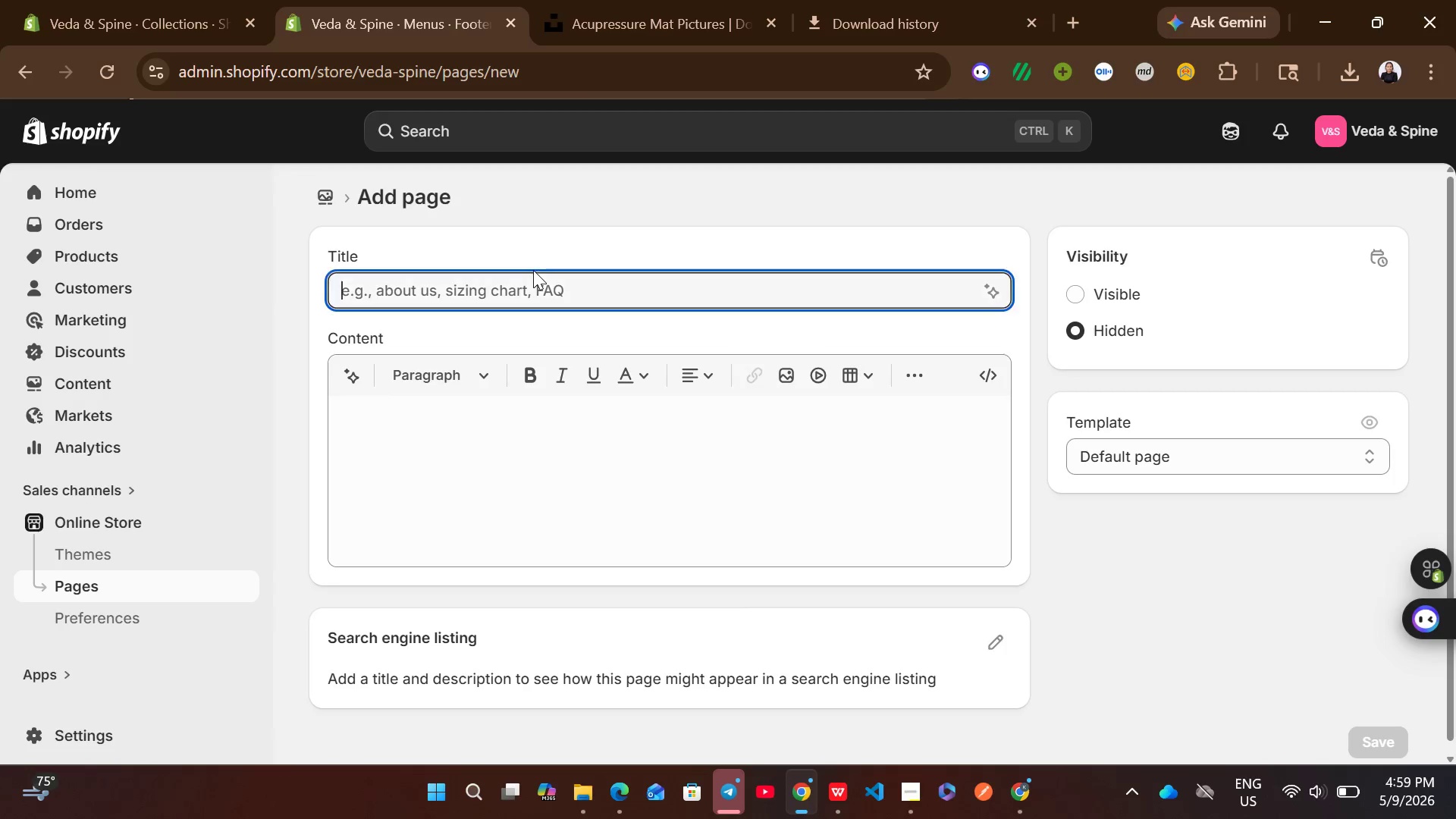 
left_click([533, 270])
 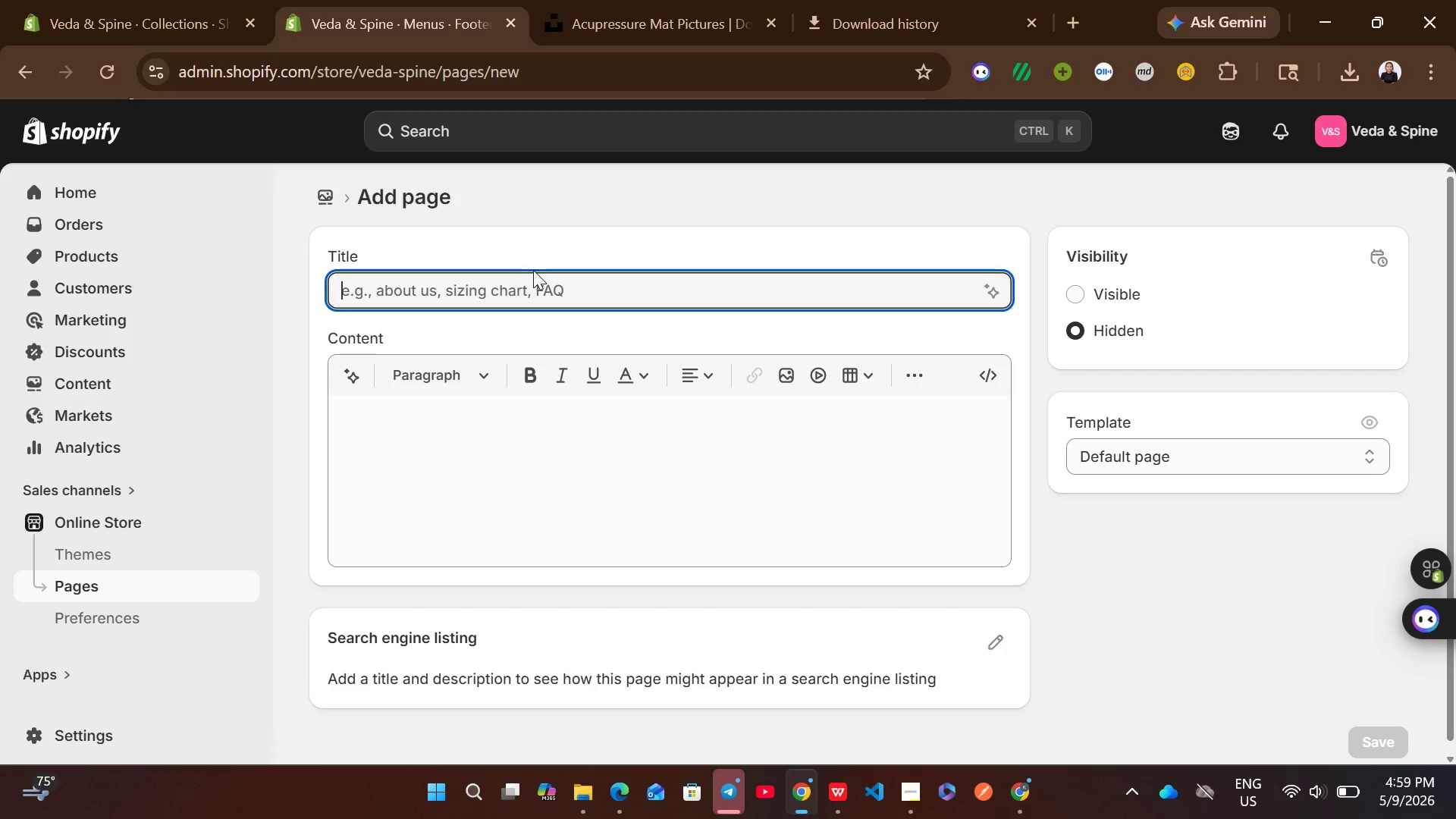 
type(Track Your Order)
 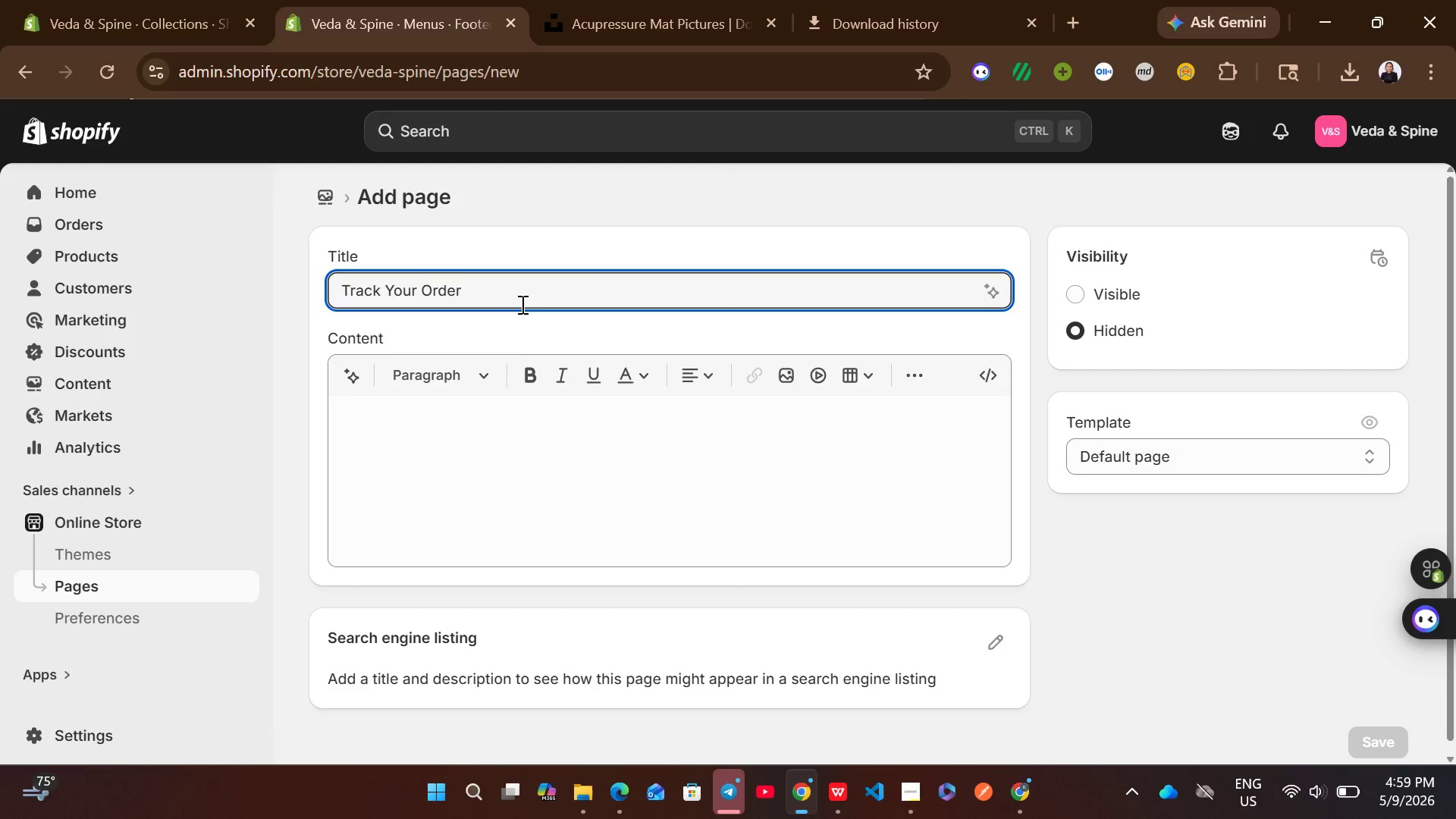 
left_click([479, 425])
 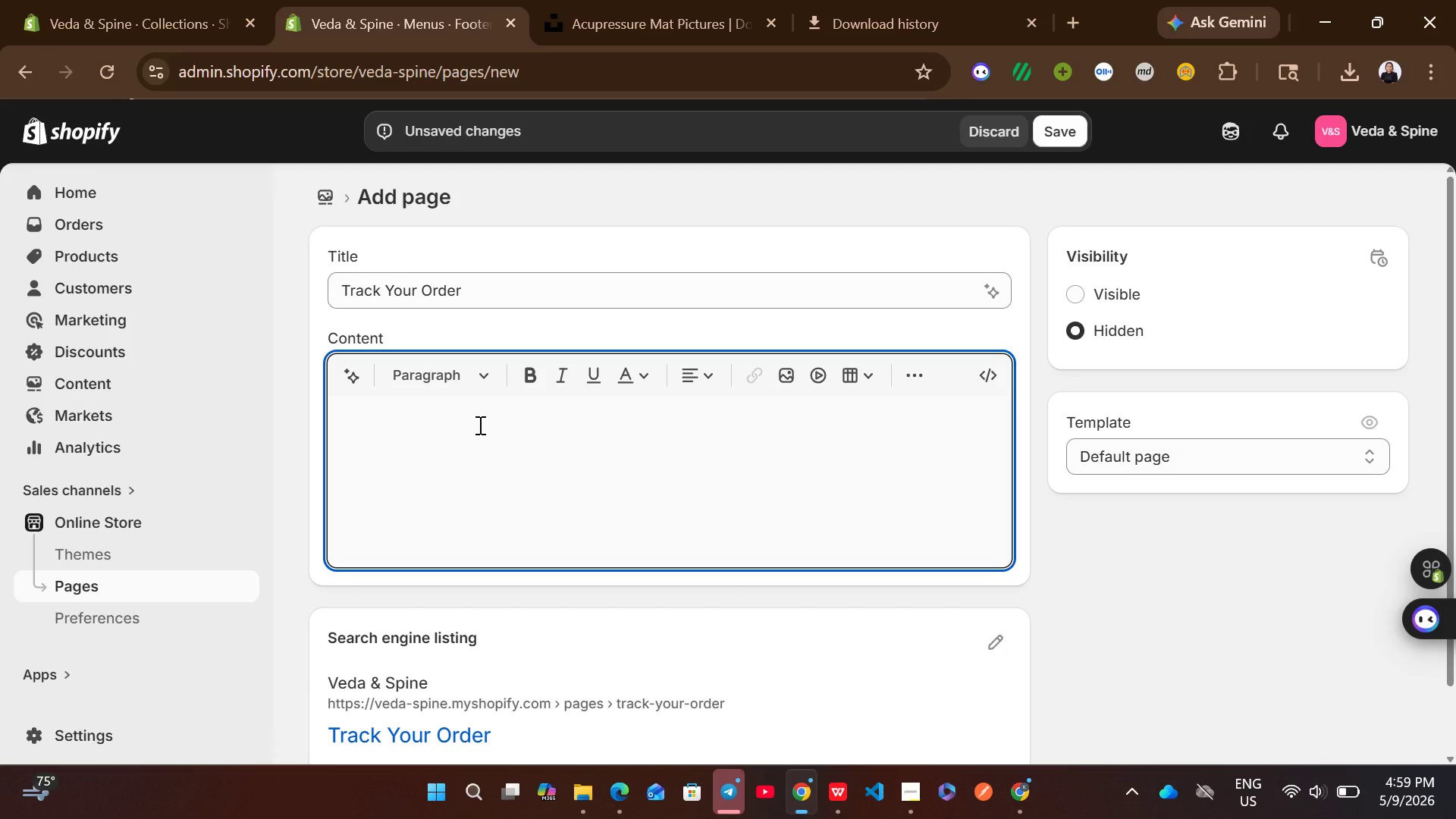 
wait(5.69)
 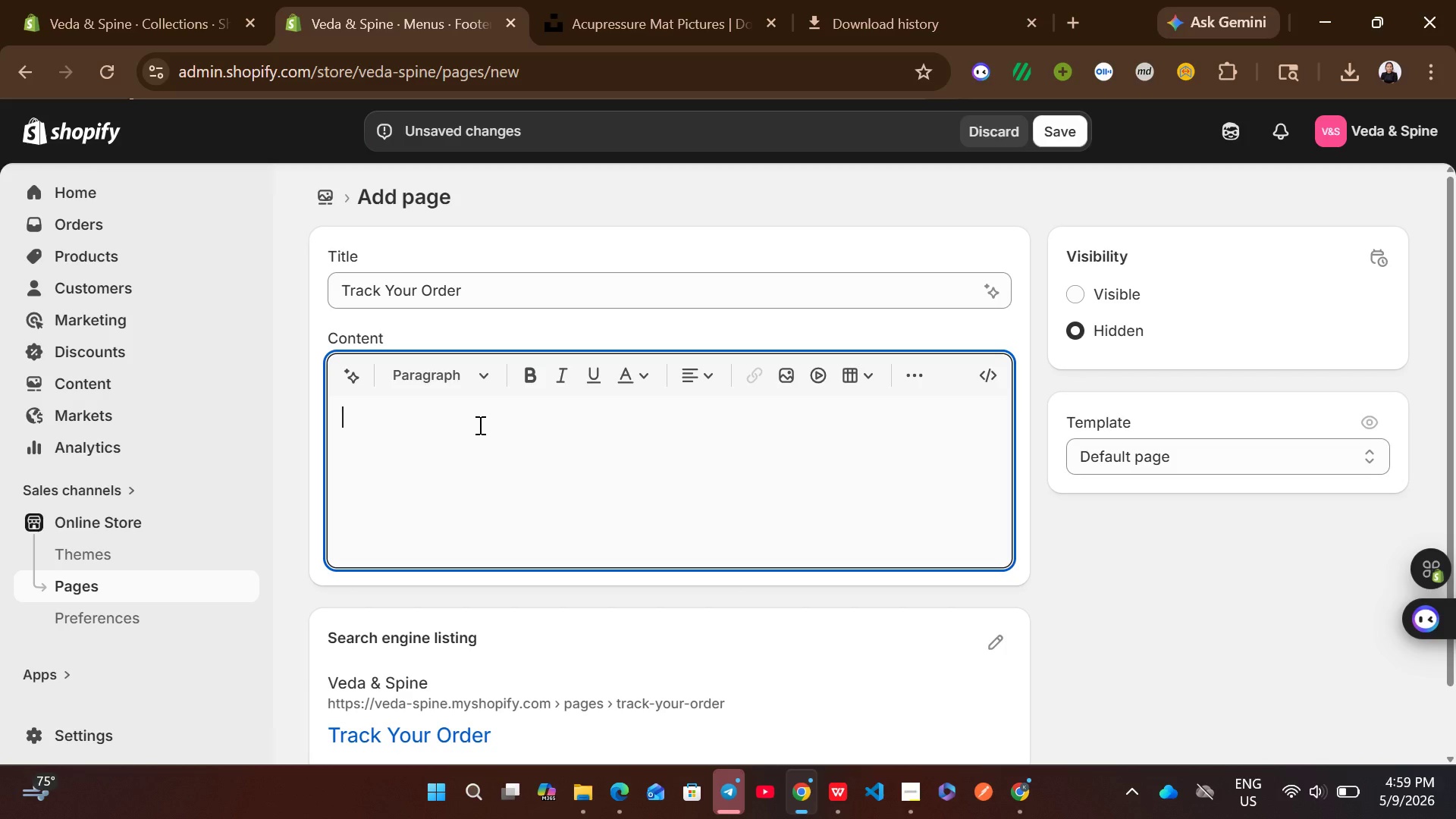 
type(Your journey to better alignment is on its way )
key(Backspace)
type(. ente )
key(Backspace)
type(r your tracking number below to see the ri)
key(Backspace)
type(eal t)
key(Backspace)
type(-t)
key(Backspace)
key(Backspace)
key(Backspace)
type(-time status of your delivert)
key(Backspace)
type(y)
 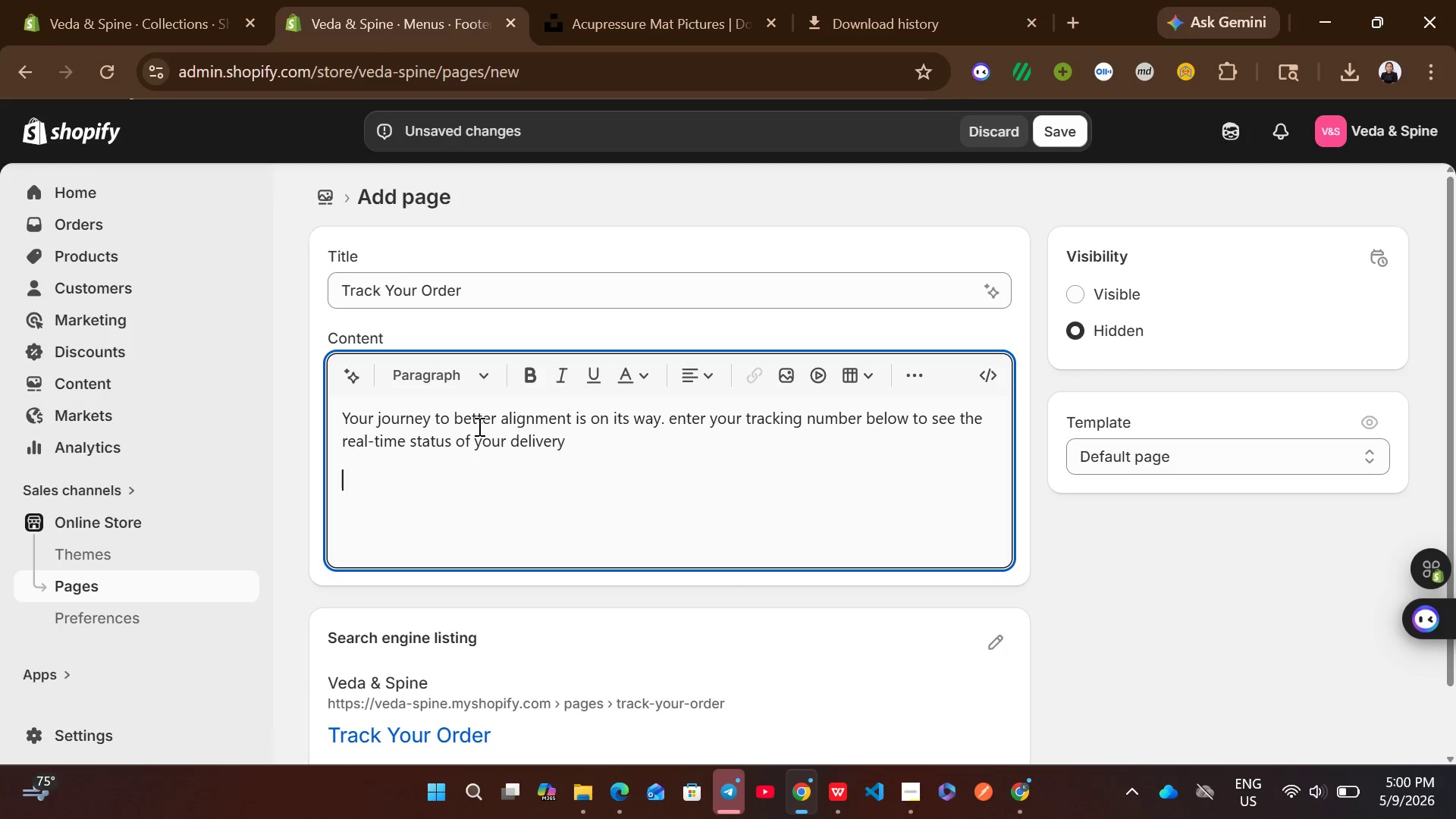 
key(Enter)
 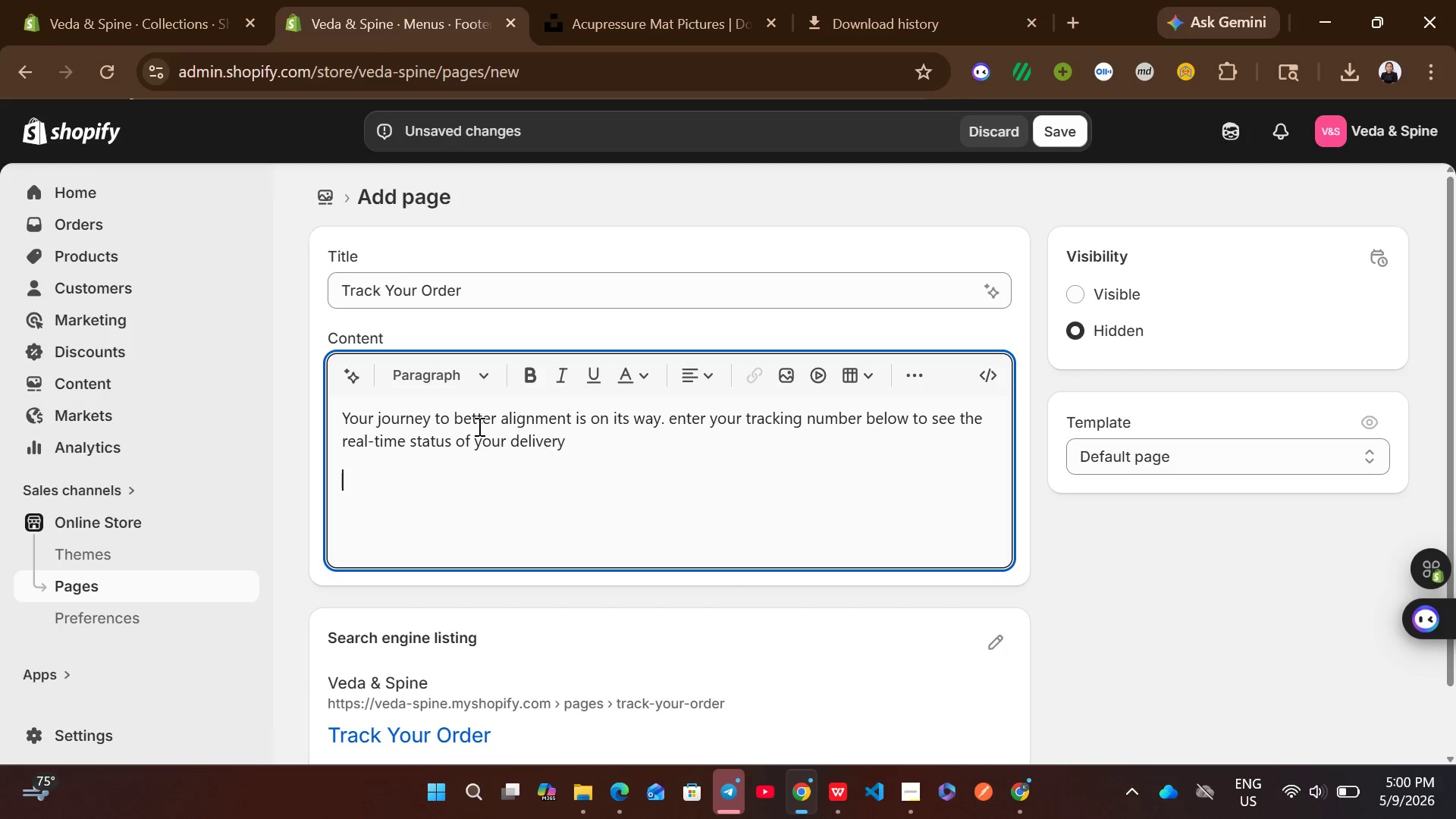 
key(Backspace)
 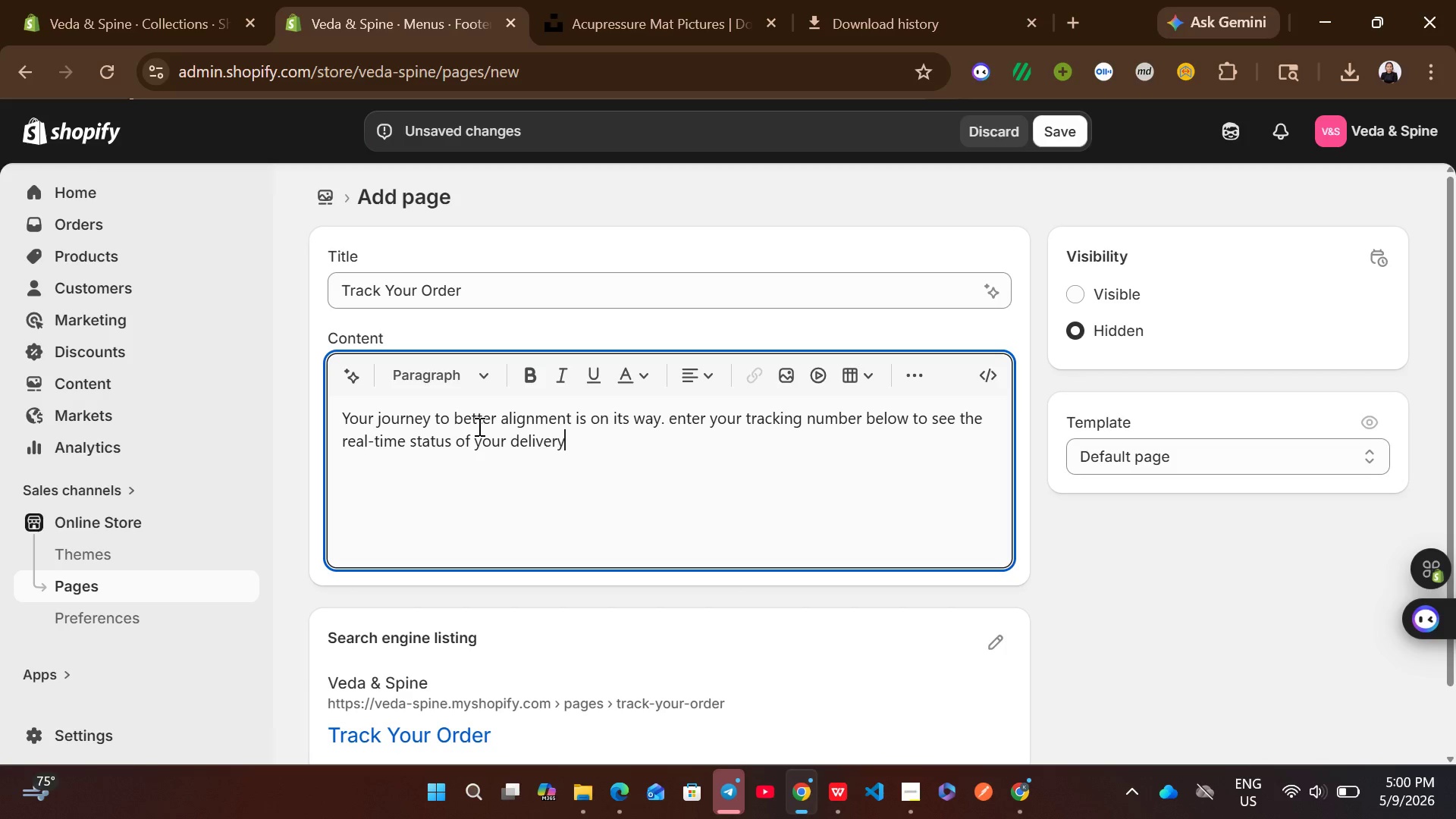 
key(Comma)
 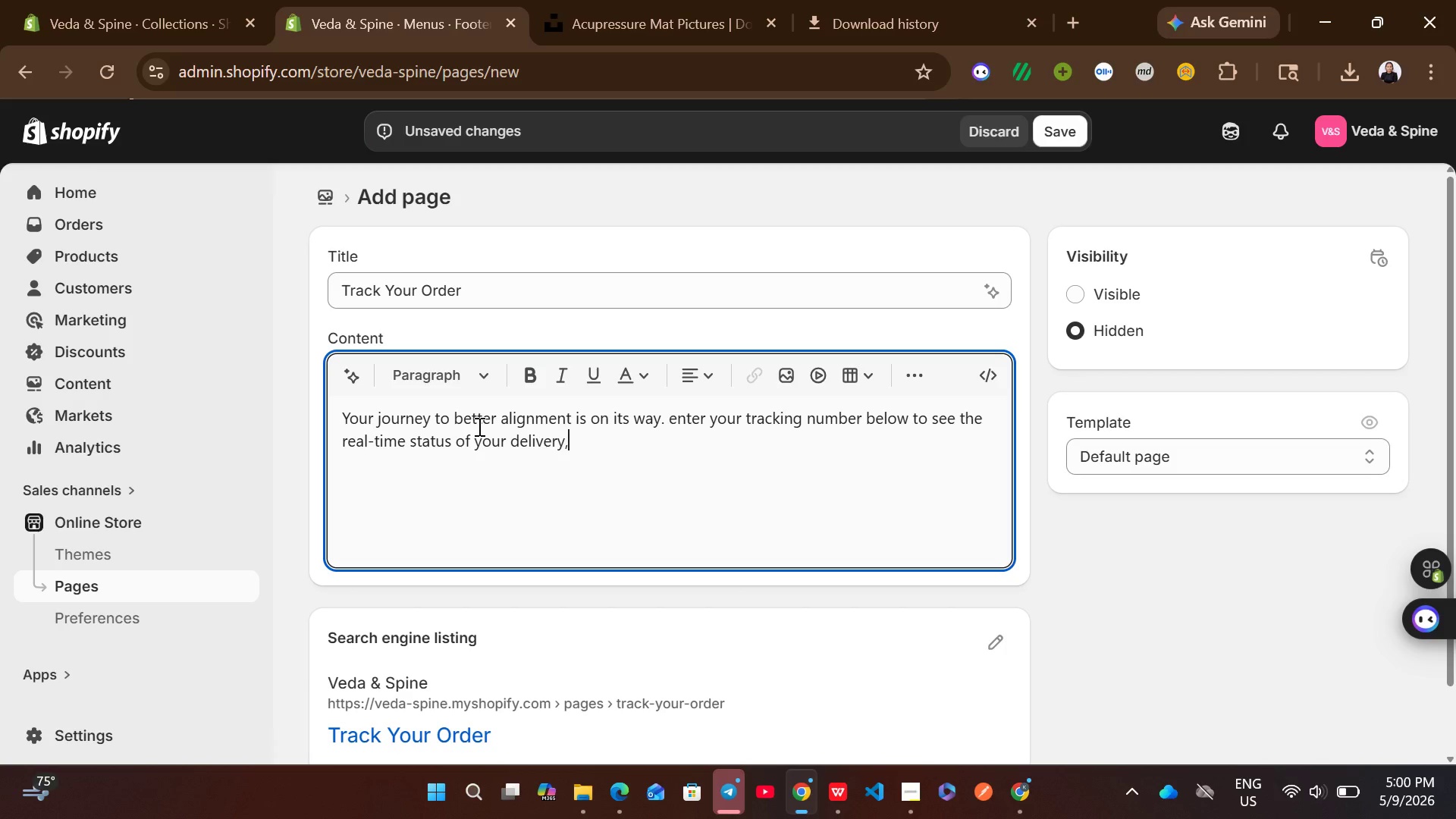 
key(Backspace)
 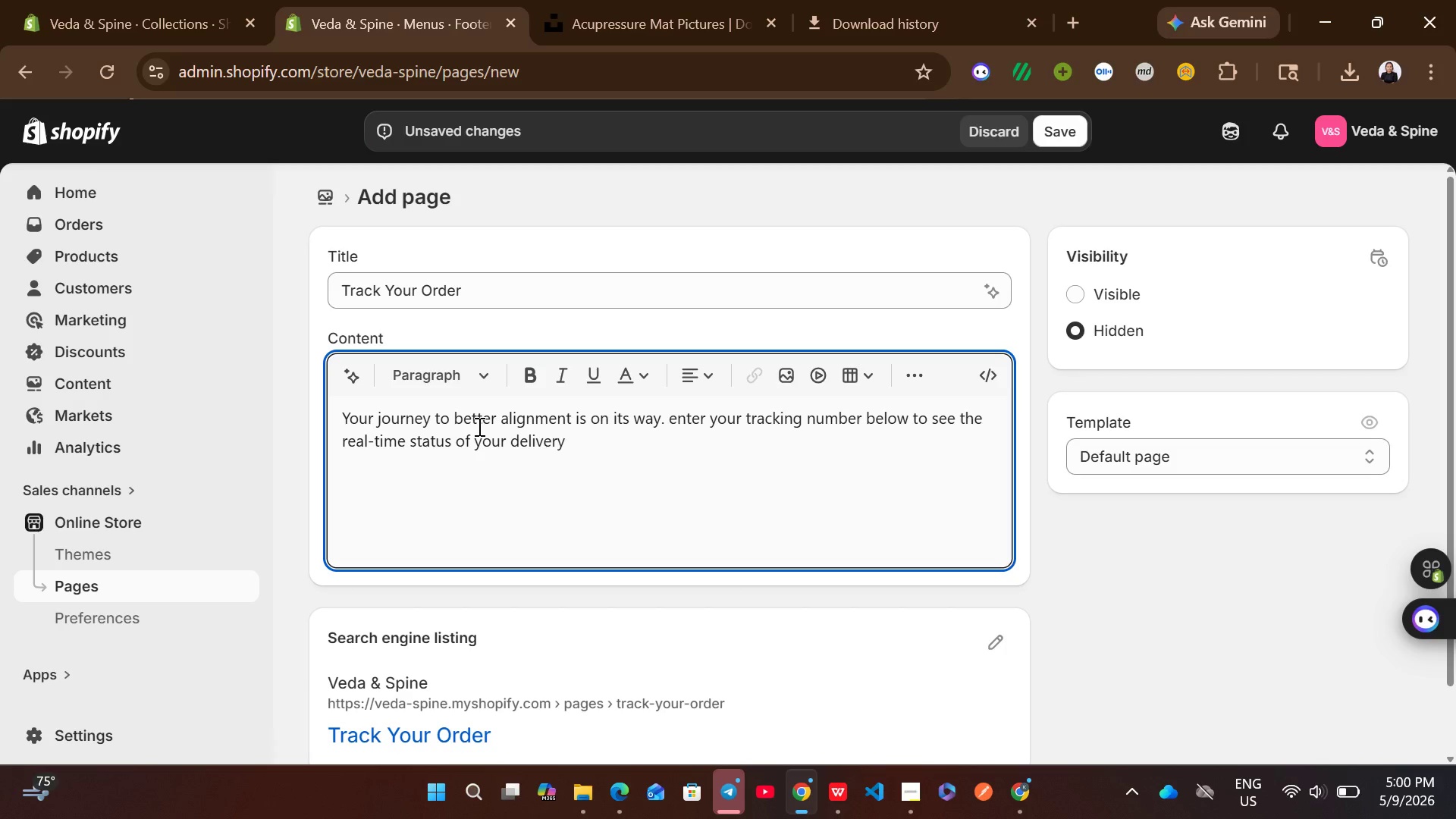 
key(Period)
 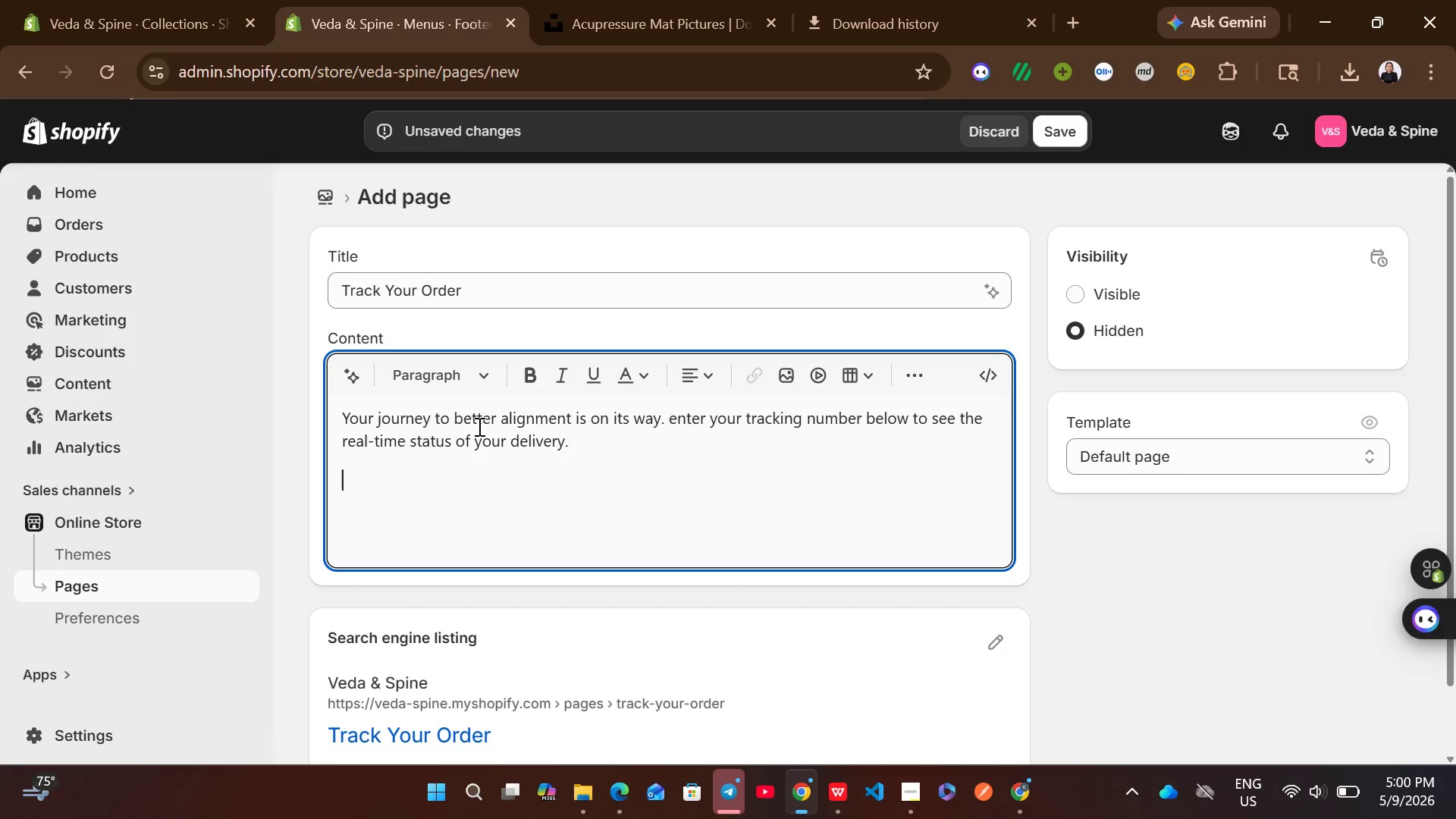 
key(Enter)
 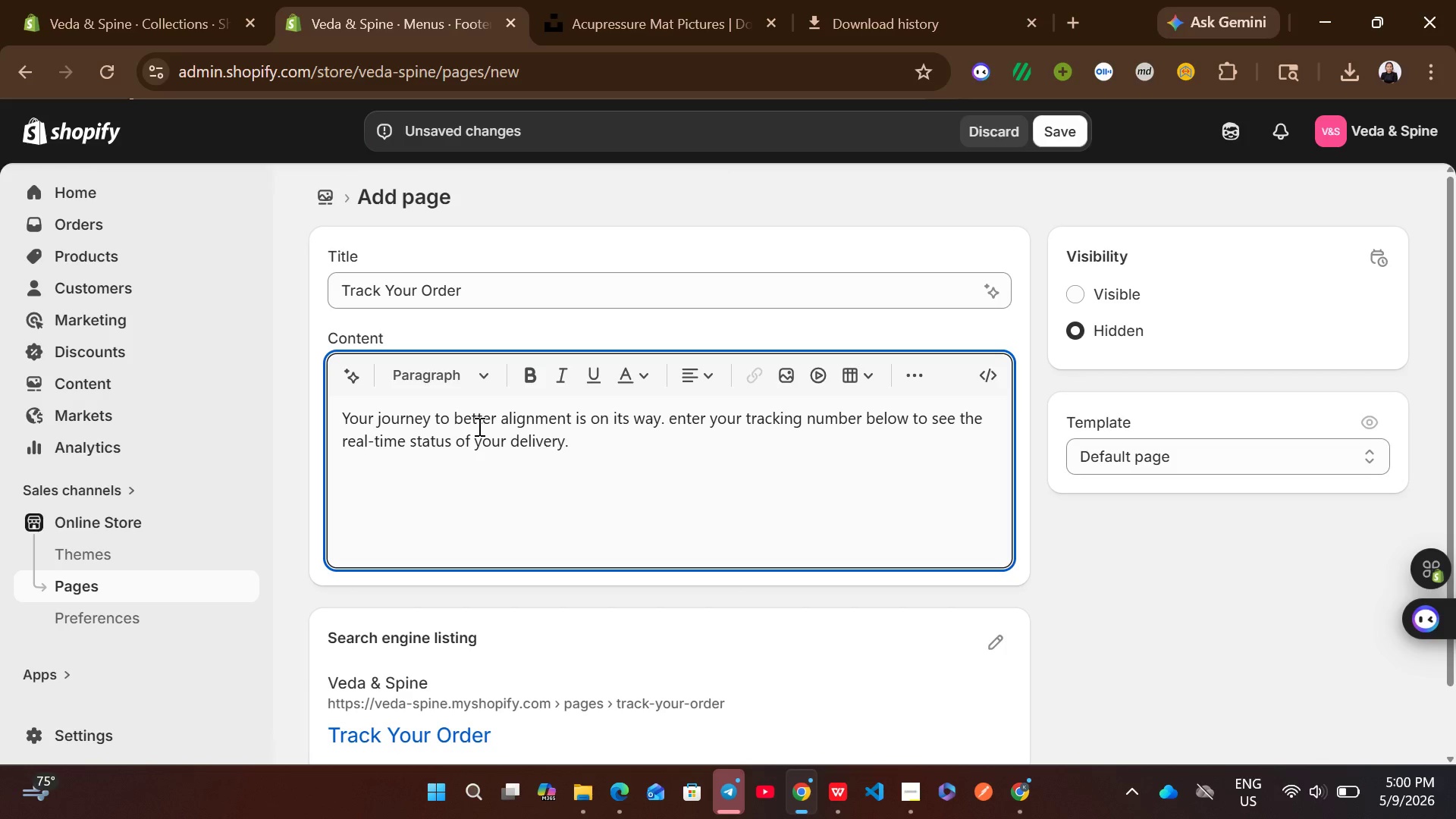 
wait(6.25)
 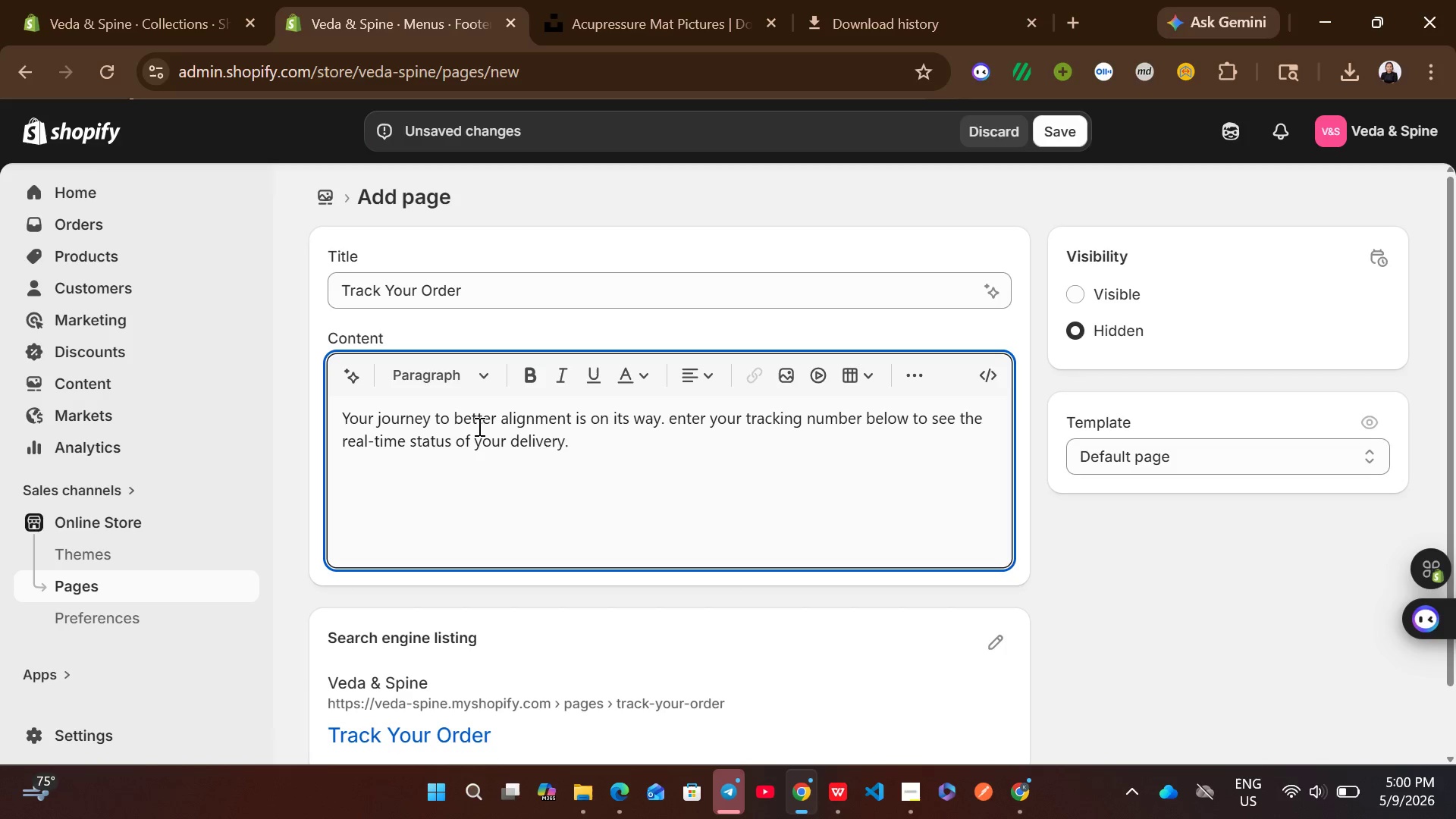 
type(Need help? contact us if your order hasn't arrived in )
key(Backspace)
key(Backspace)
key(Backspace)
type(within )
 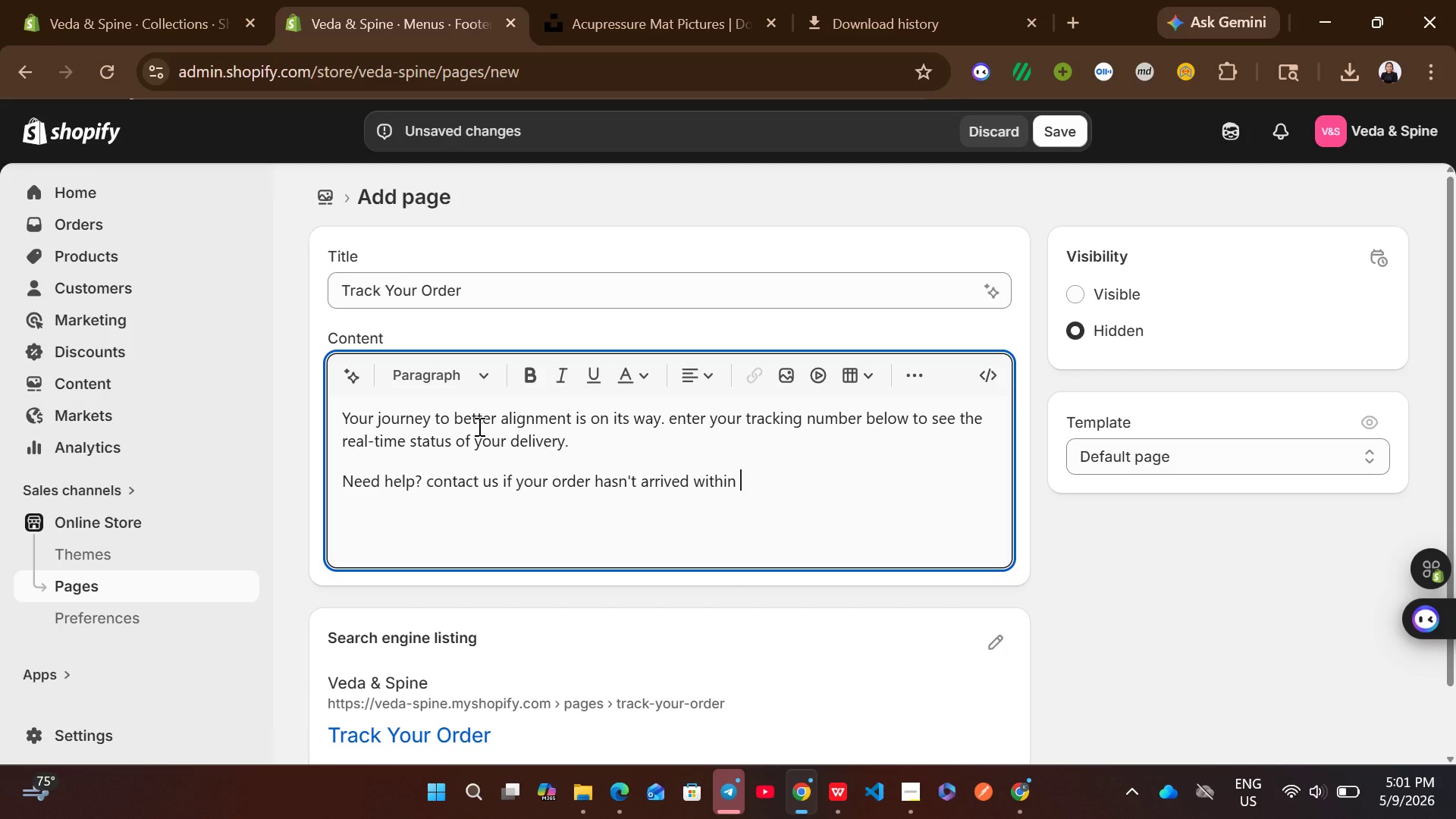 
type(the estimated shipping/)
key(Backspace)
type(.)
 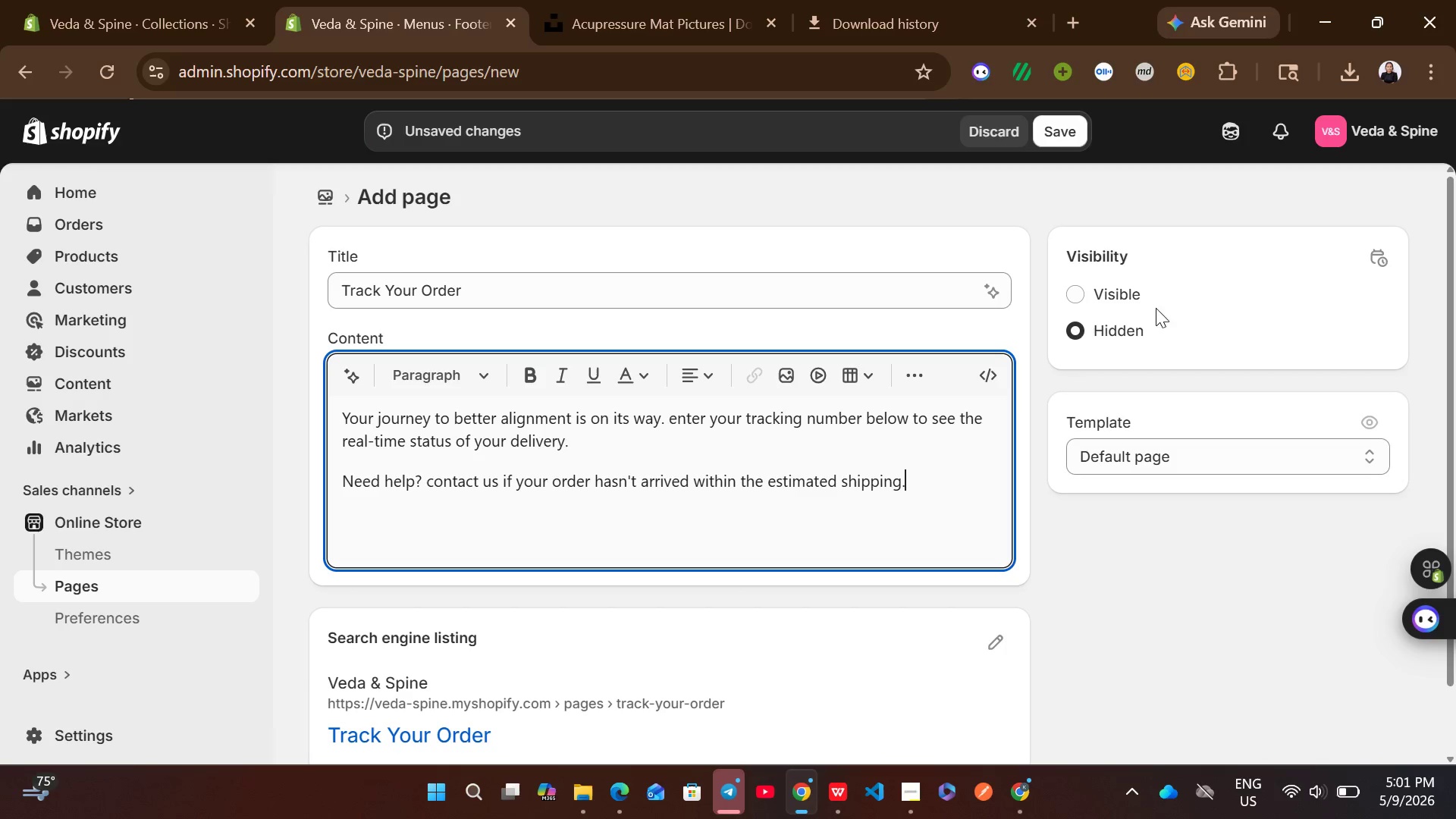 
left_click([1089, 306])
 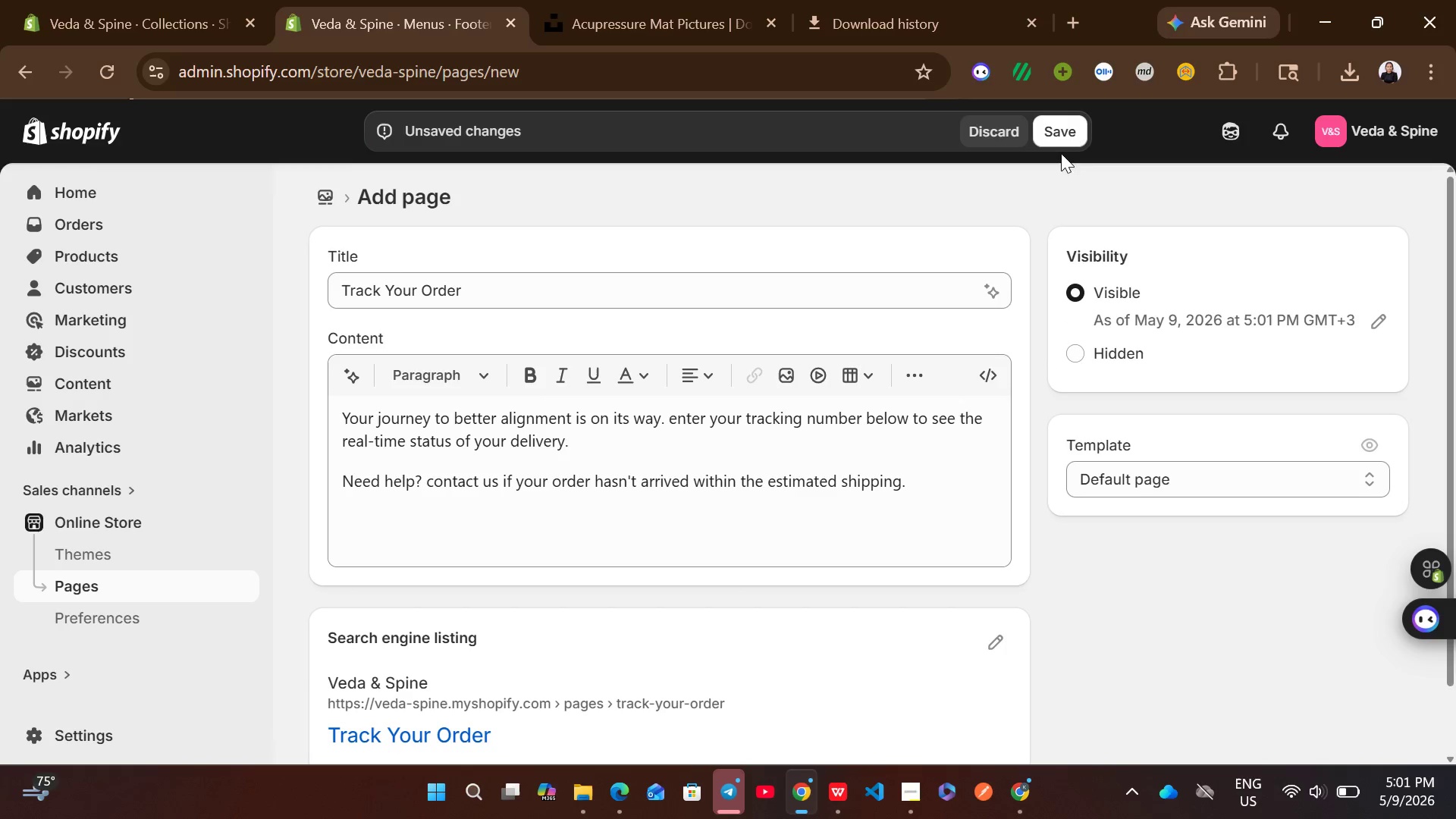 
left_click([1050, 133])
 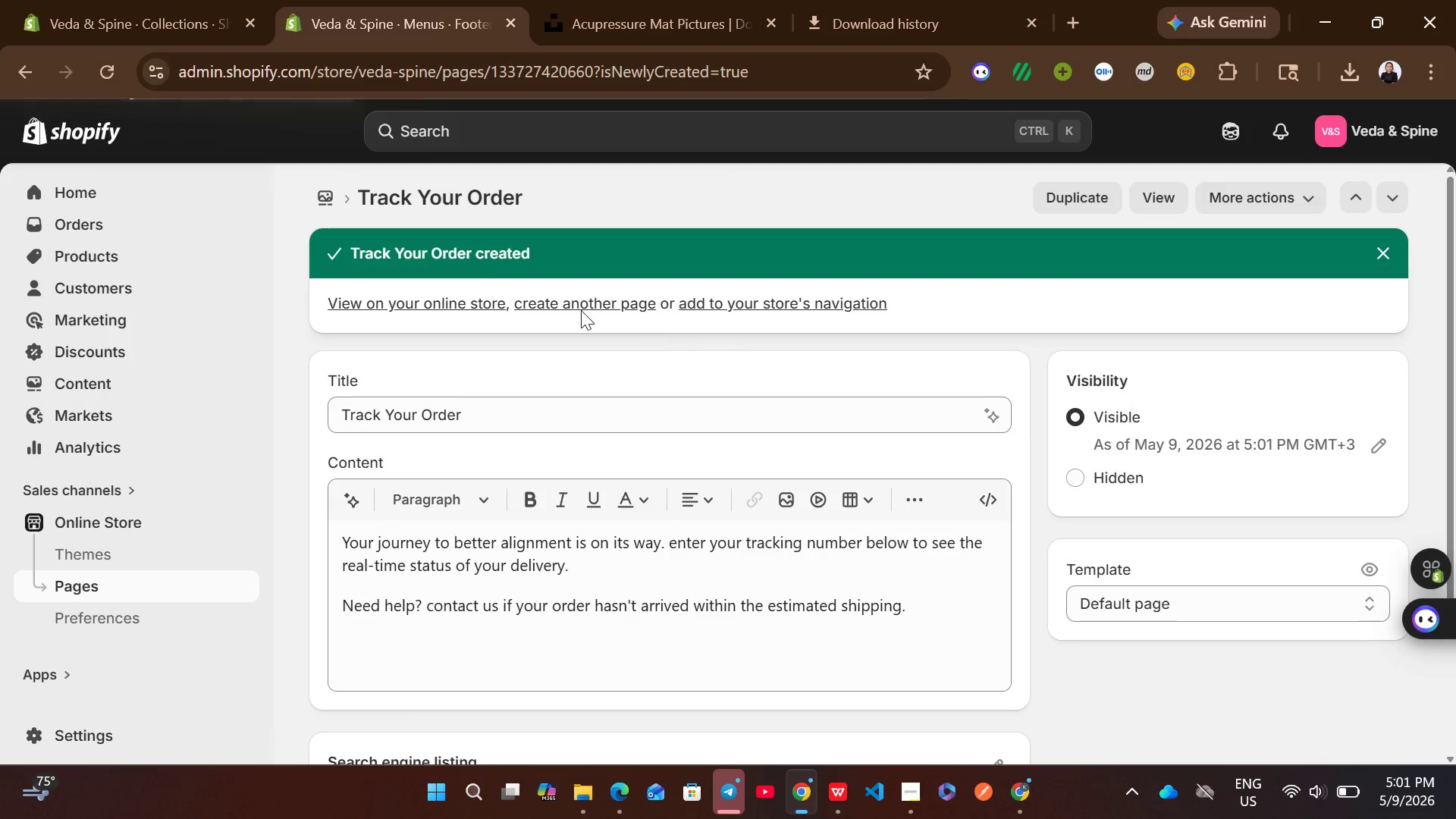 
wait(5.27)
 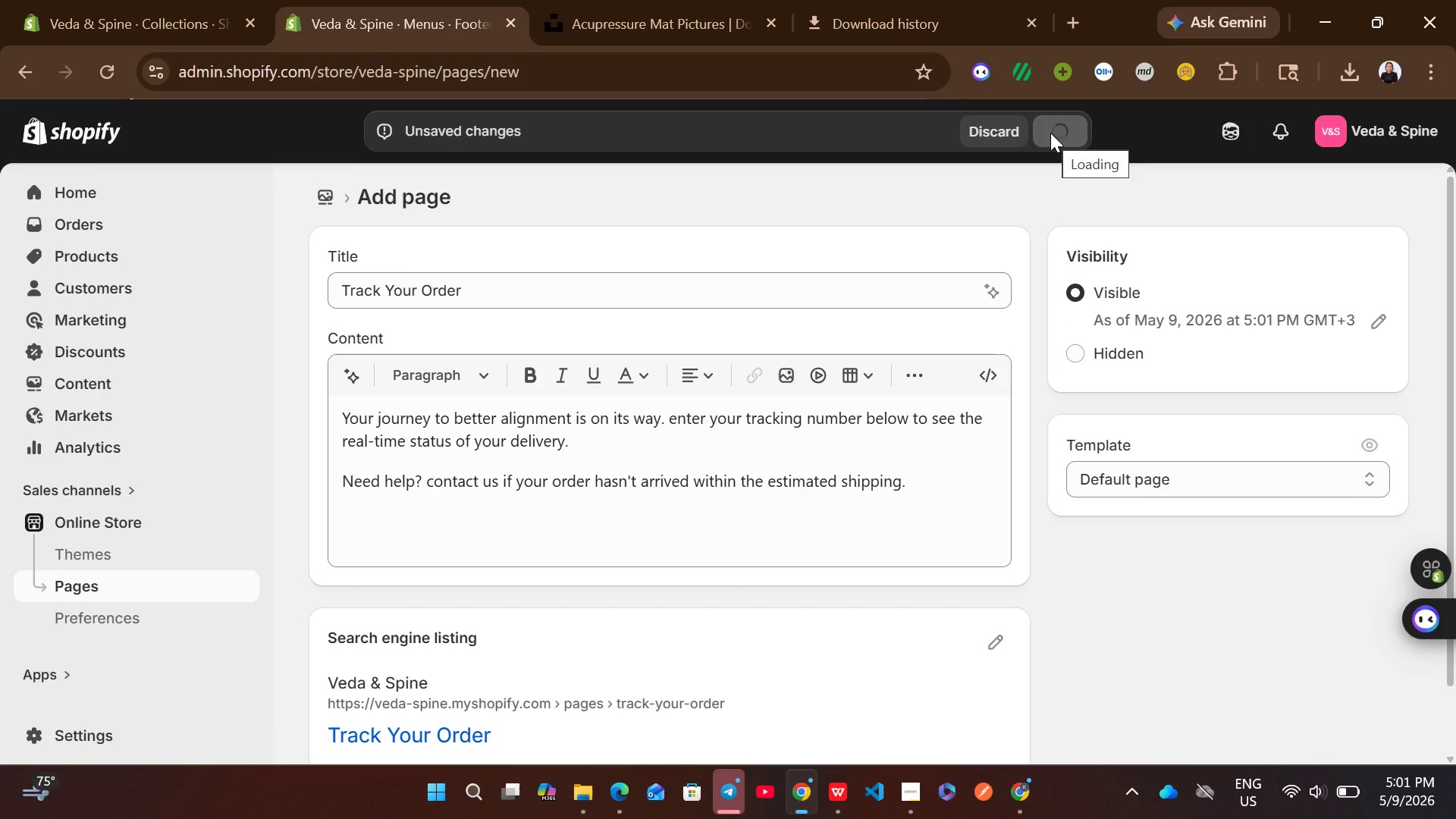 
left_click([322, 191])
 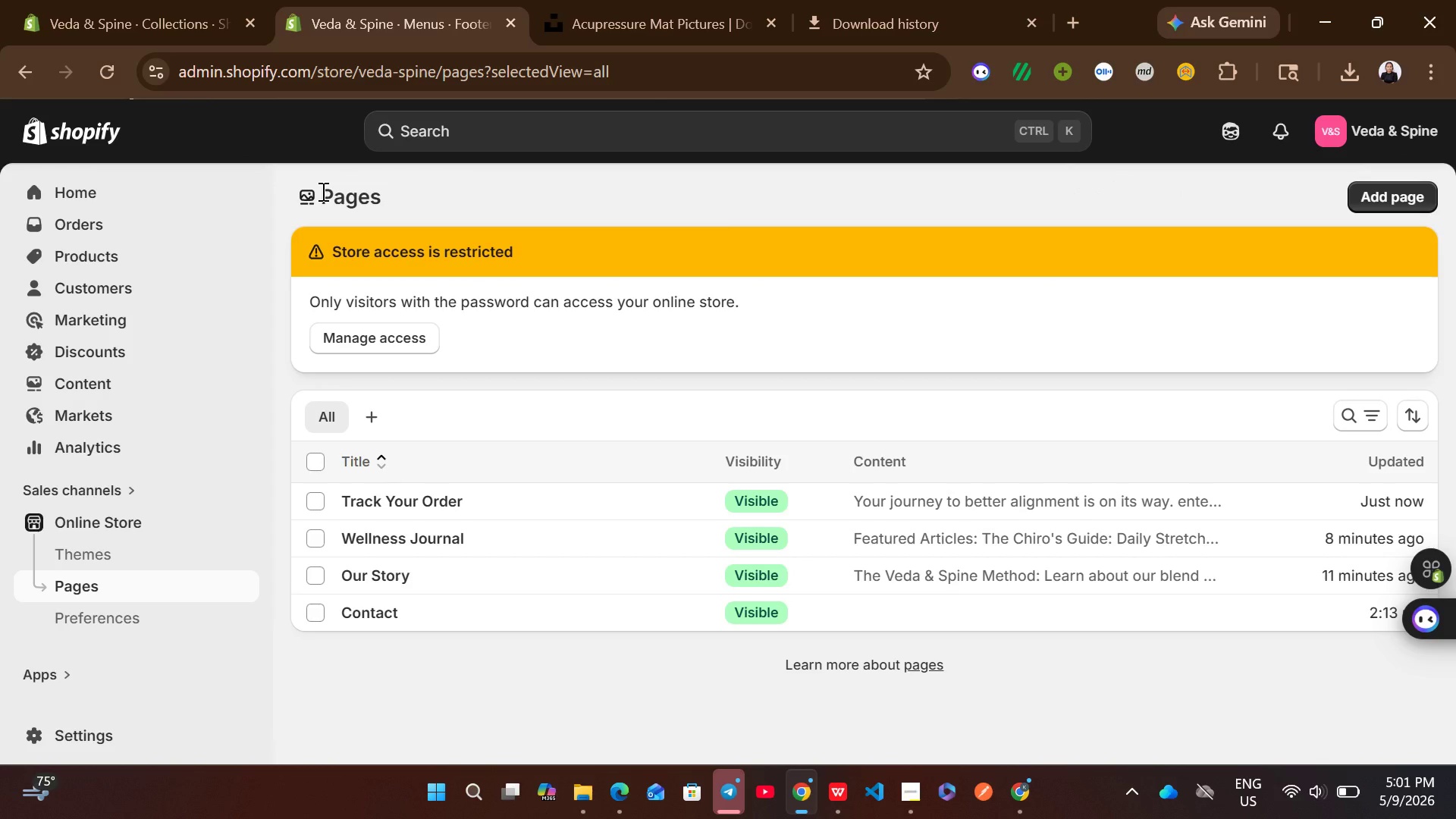 
wait(8.52)
 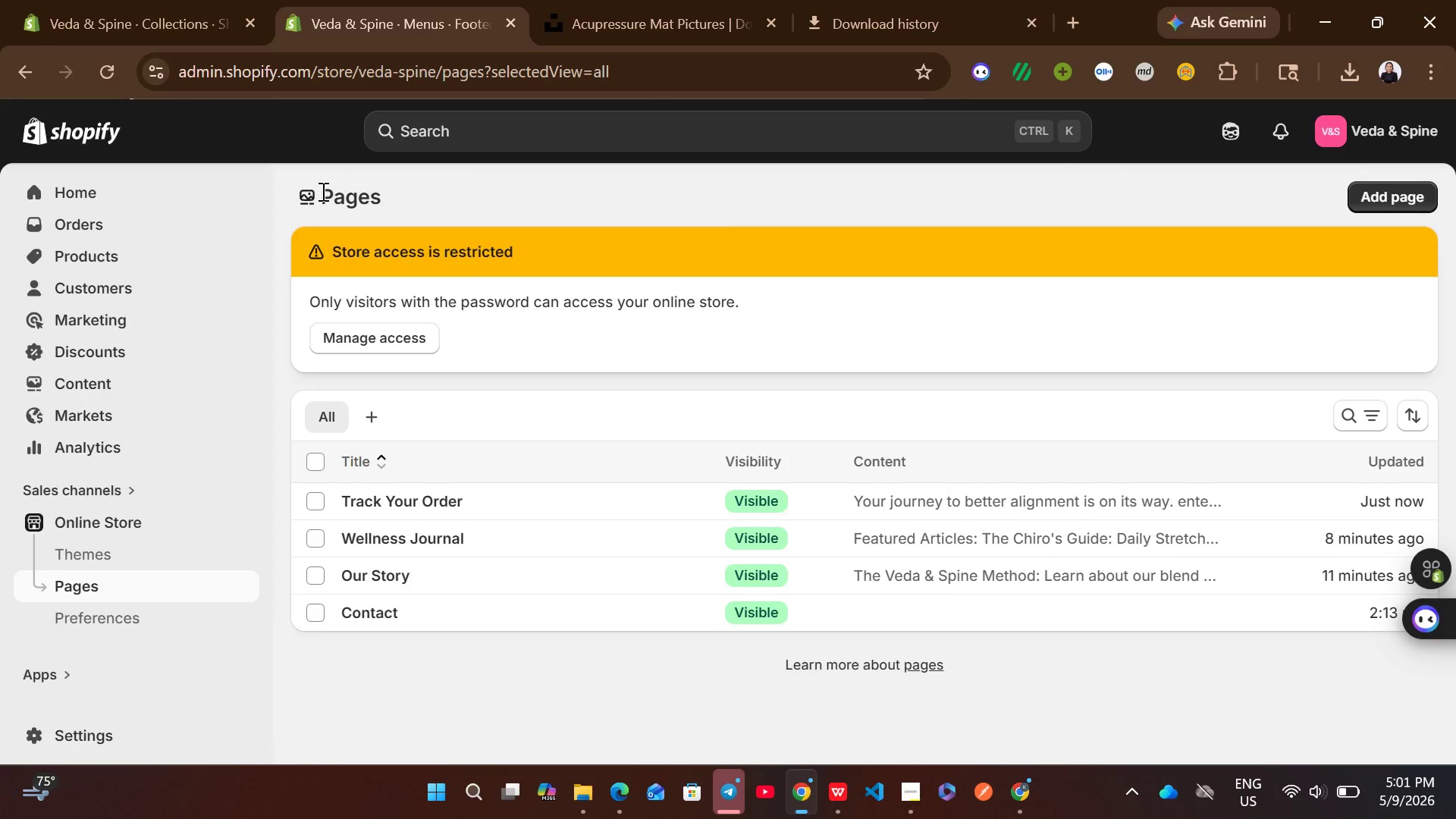 
left_click([118, 726])
 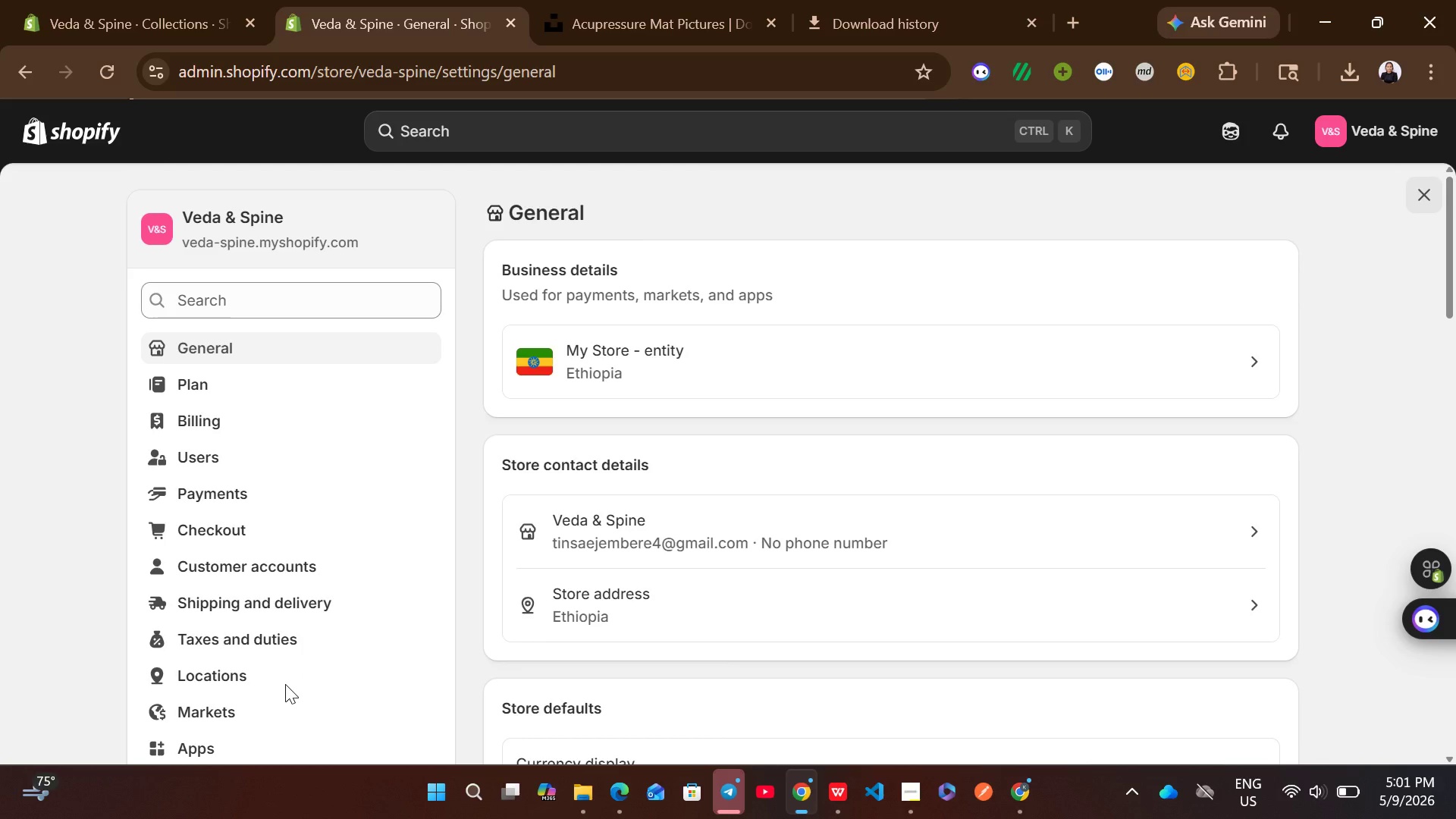 
wait(8.0)
 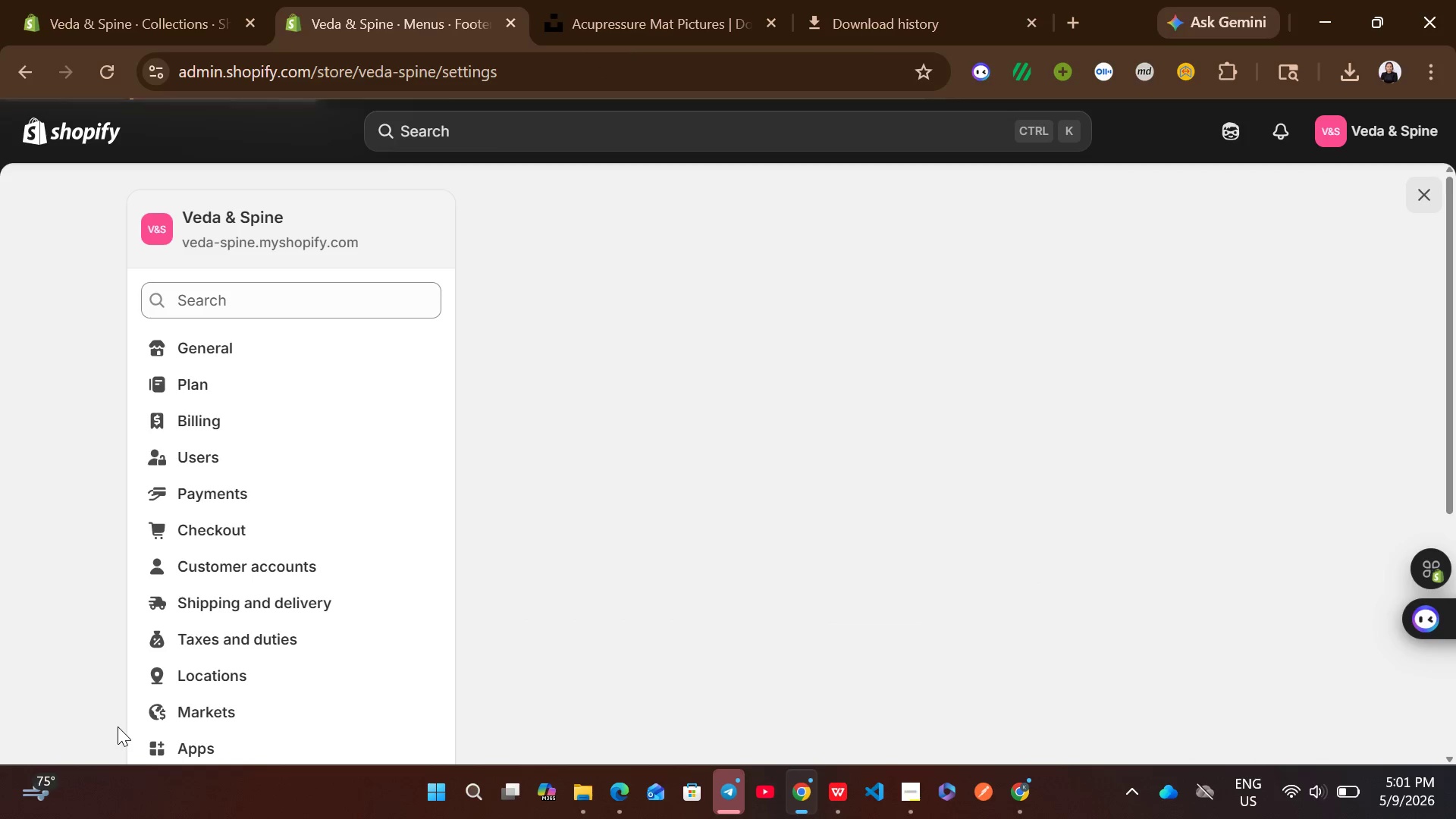 
left_click([217, 324])
 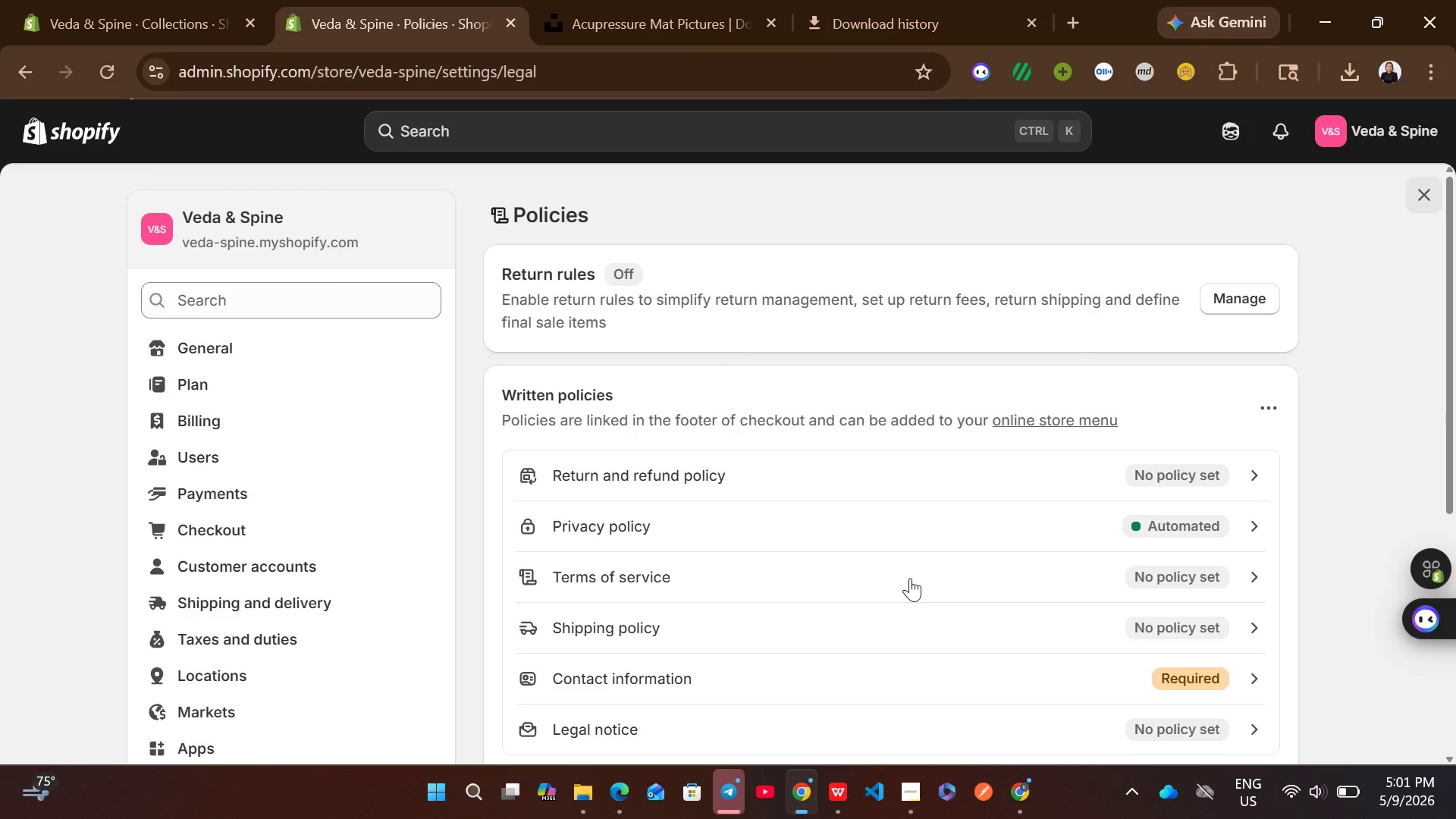 
left_click([782, 494])
 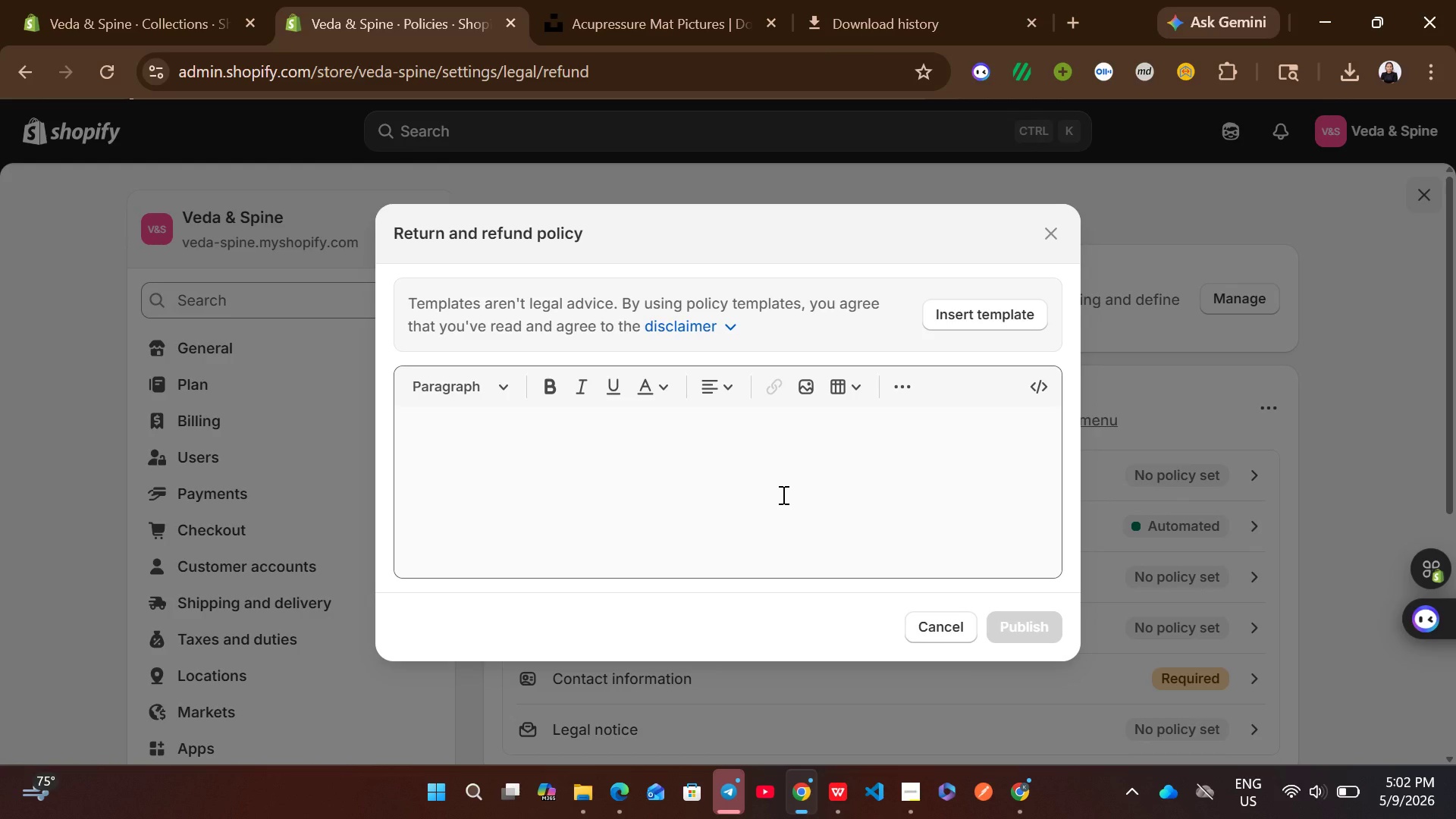 
wait(10.78)
 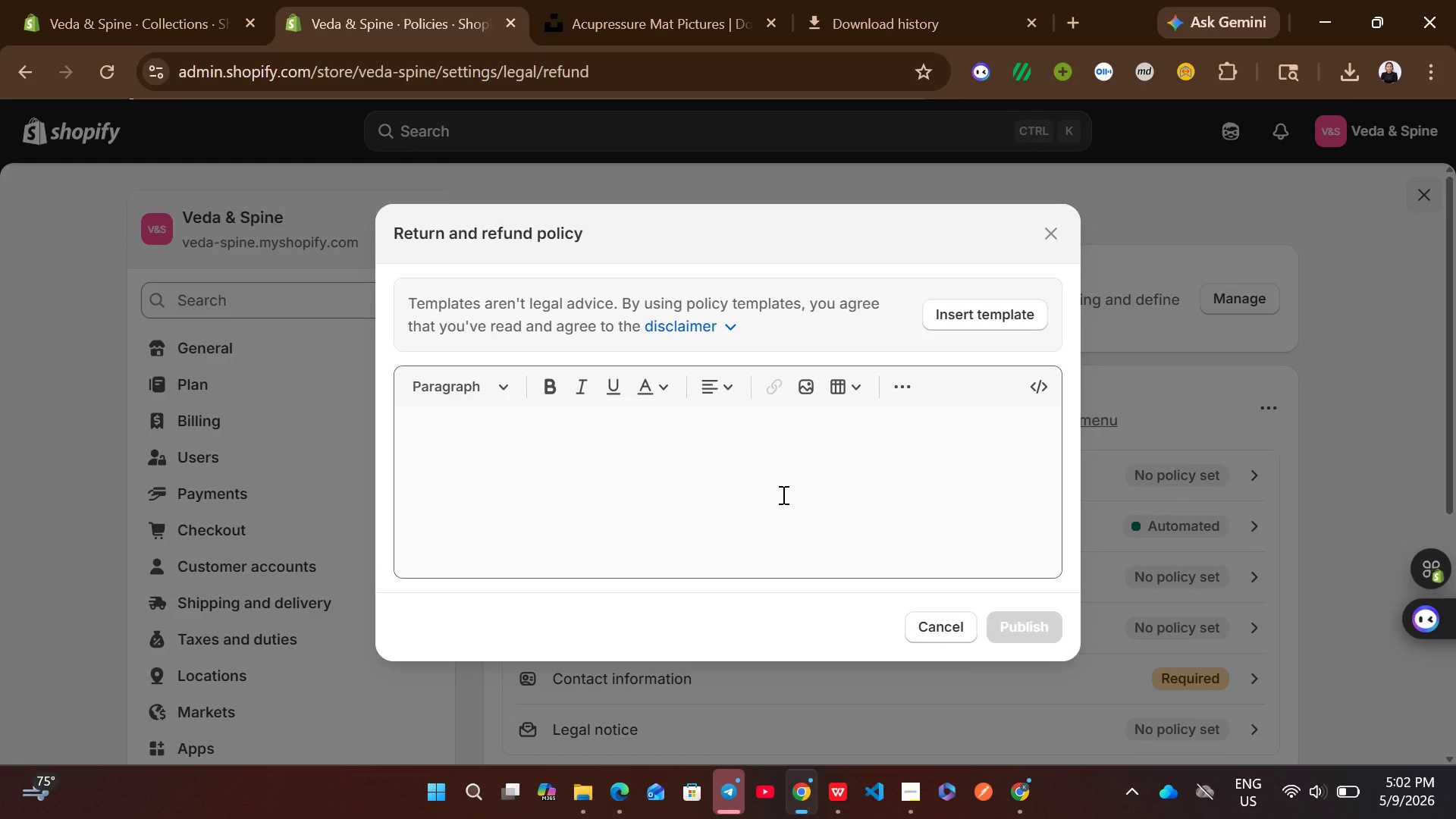 
left_click([782, 494])
 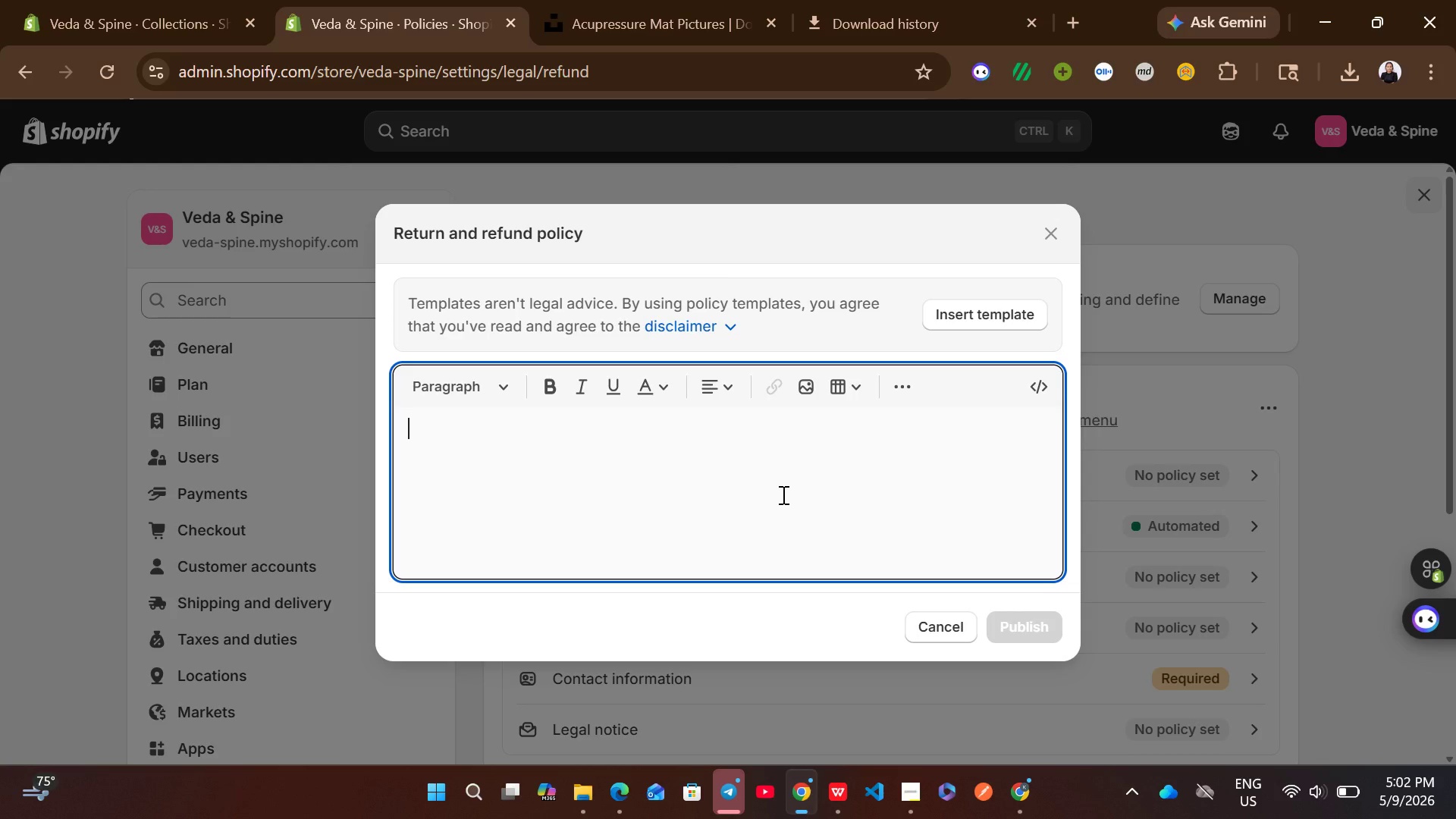 
type(If you arent satisfied )
 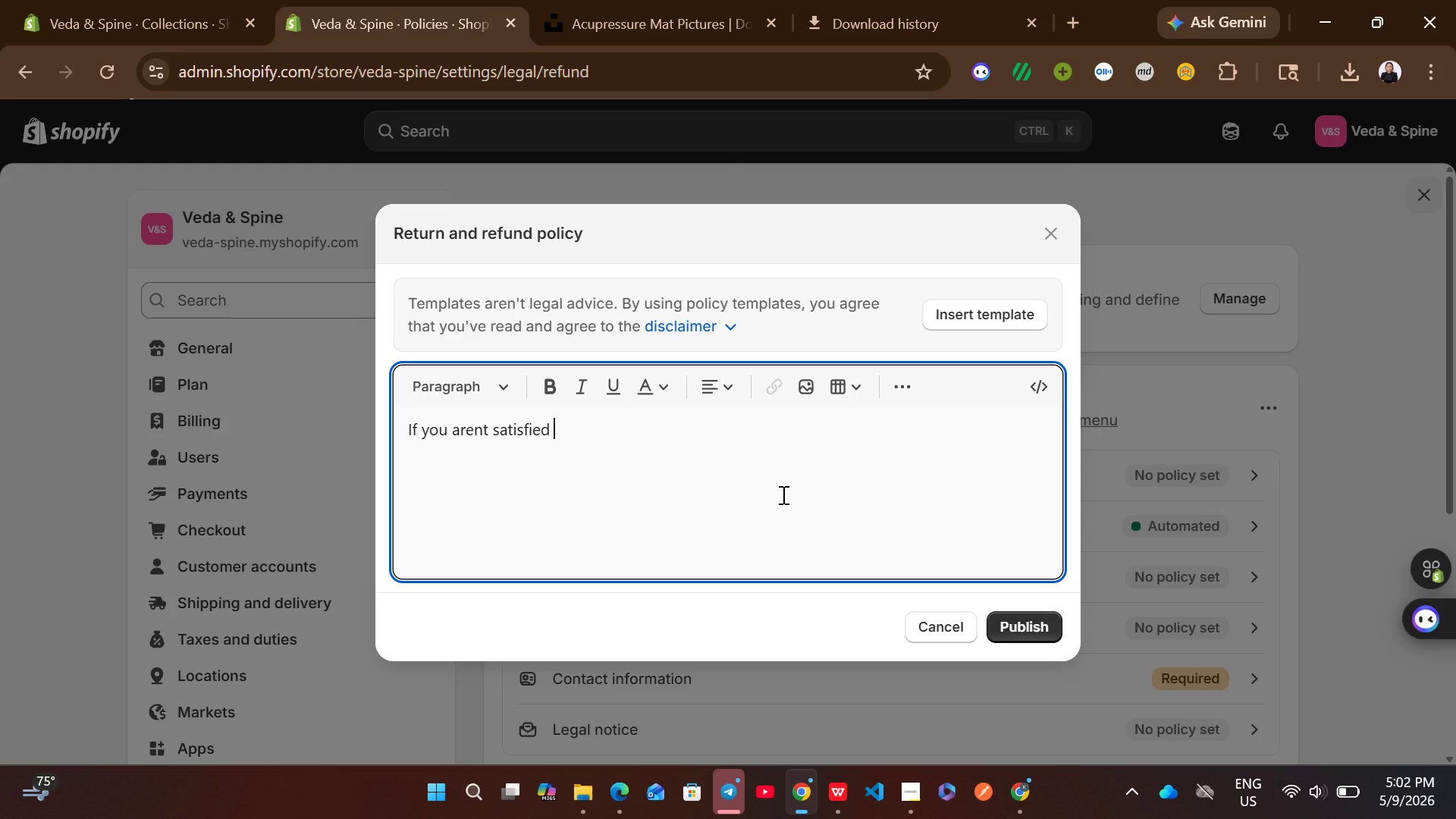 
key(Backspace)
type(, return )
key(Backspace)
type(s are acceptav)
key(Backspace)
type(ble )
key(Backspace)
key(Backspace)
key(Backspace)
key(Backspace)
key(Backspace)
type(ed in )
key(Backspace)
key(Backspace)
key(Backspace)
type(within 30 days f)
key(Backspace)
type(of delivery. )
 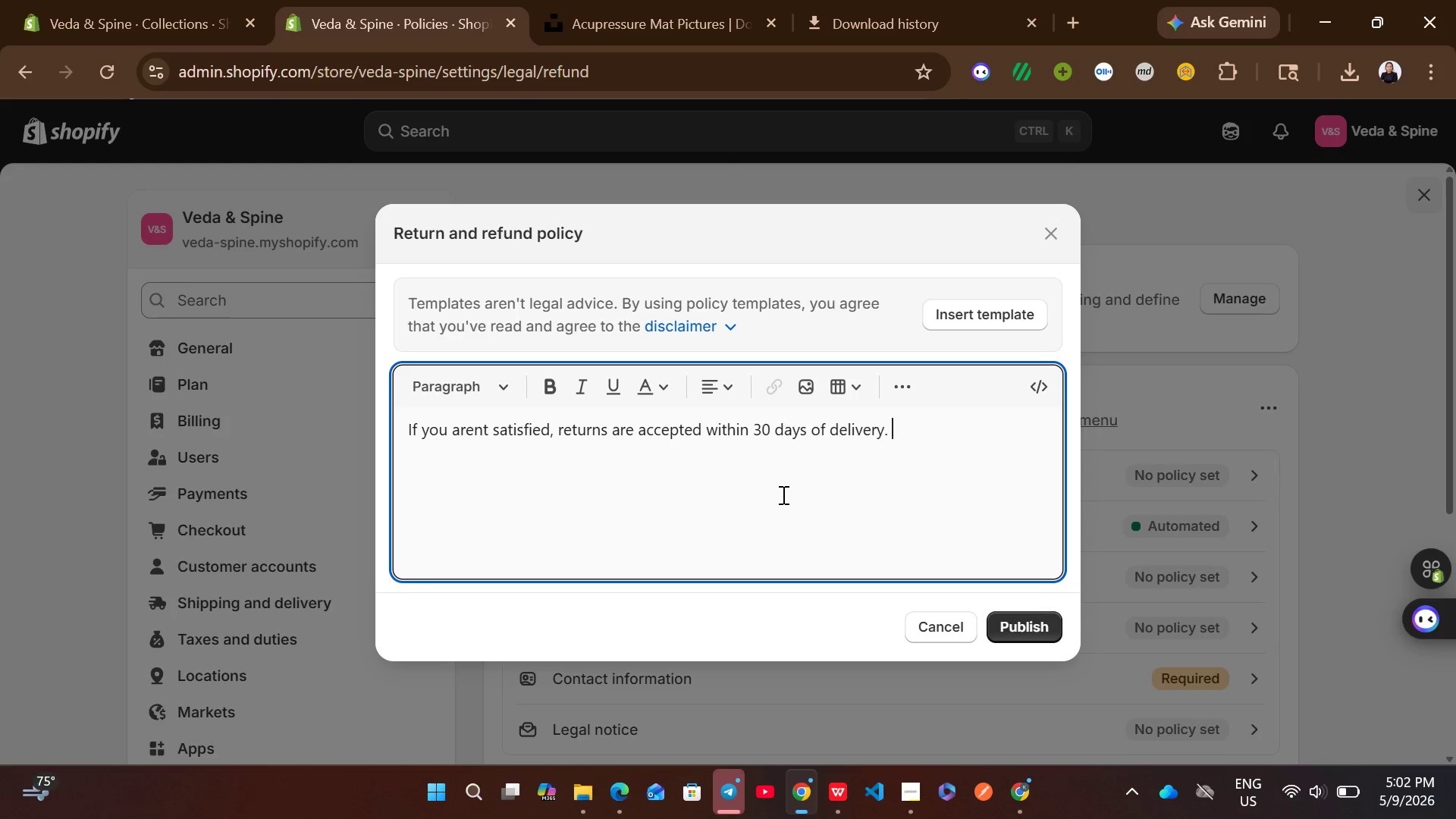 
type(Items must be in original package to ensure hygiene standardfor our holistic community.)
 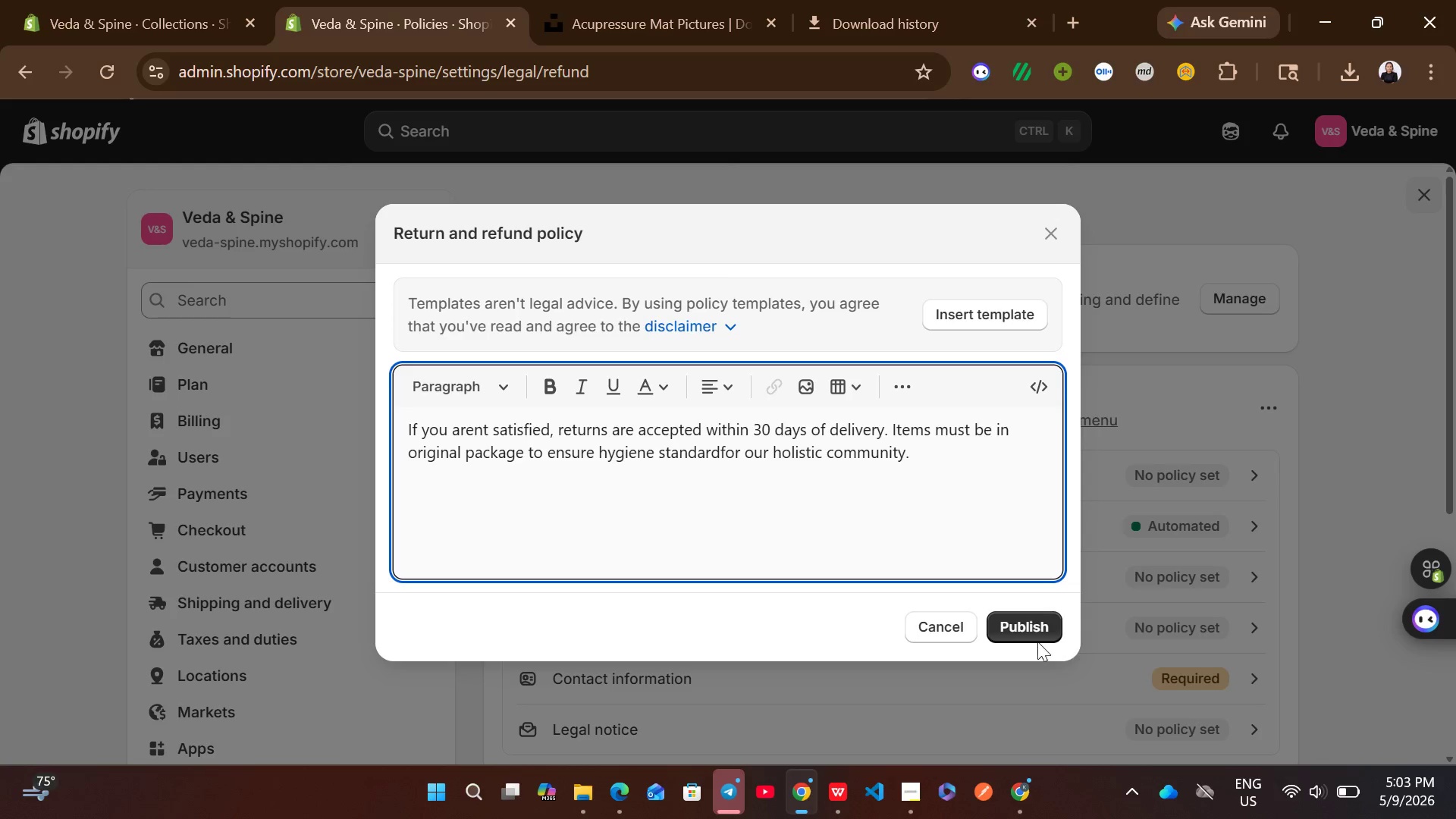 
left_click([1031, 636])
 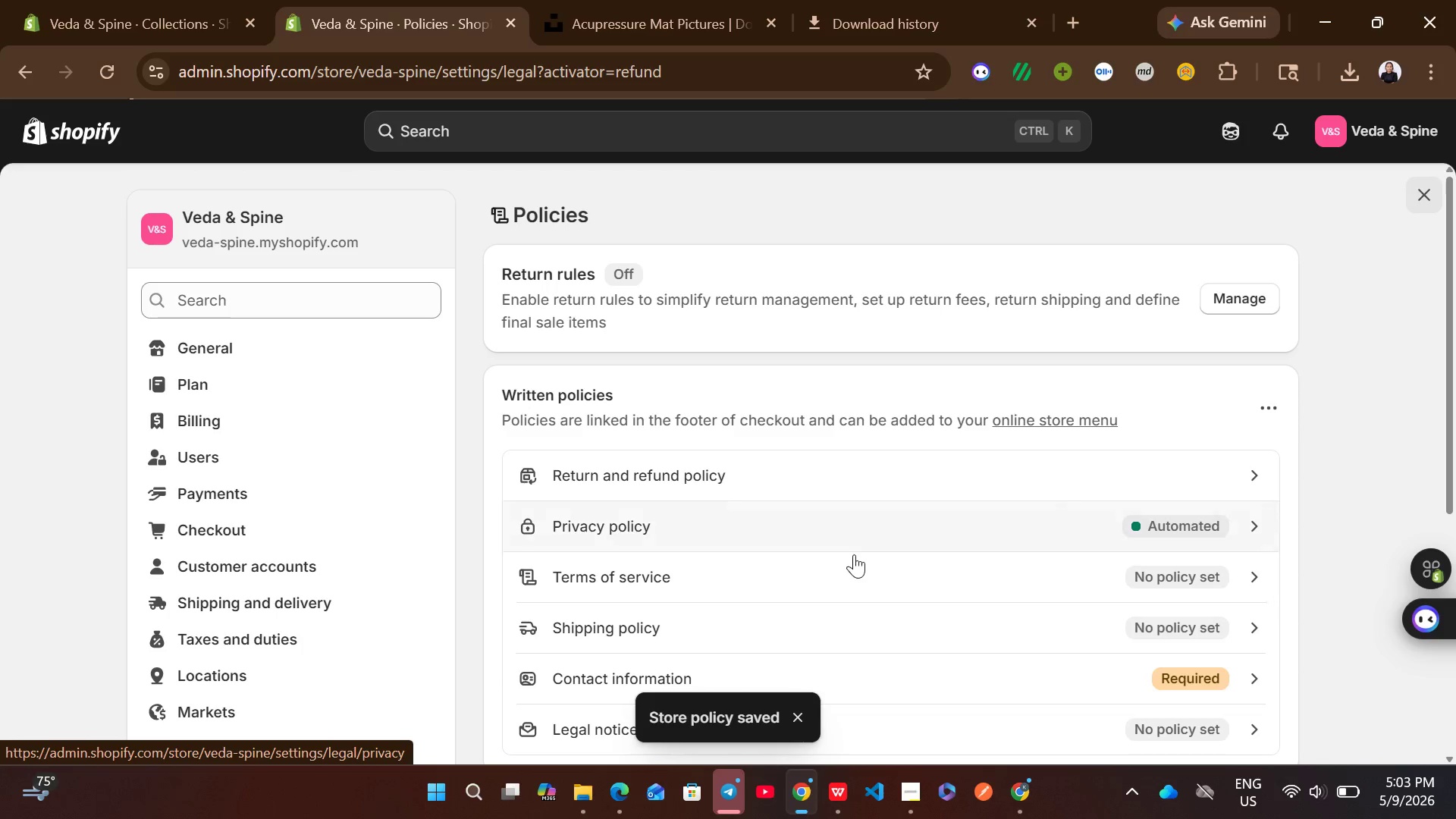 
left_click([842, 542])
 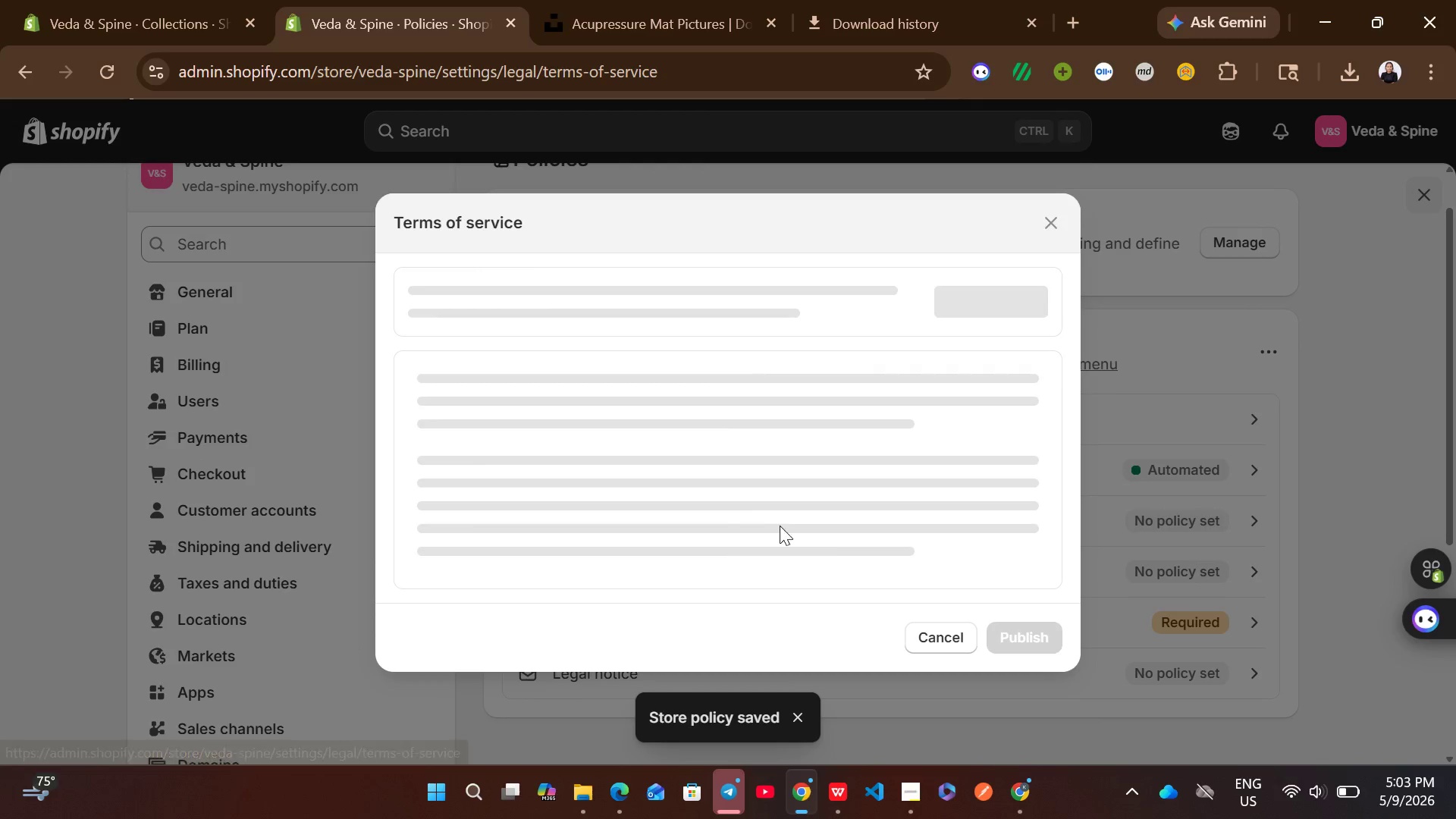 
left_click([738, 512])
 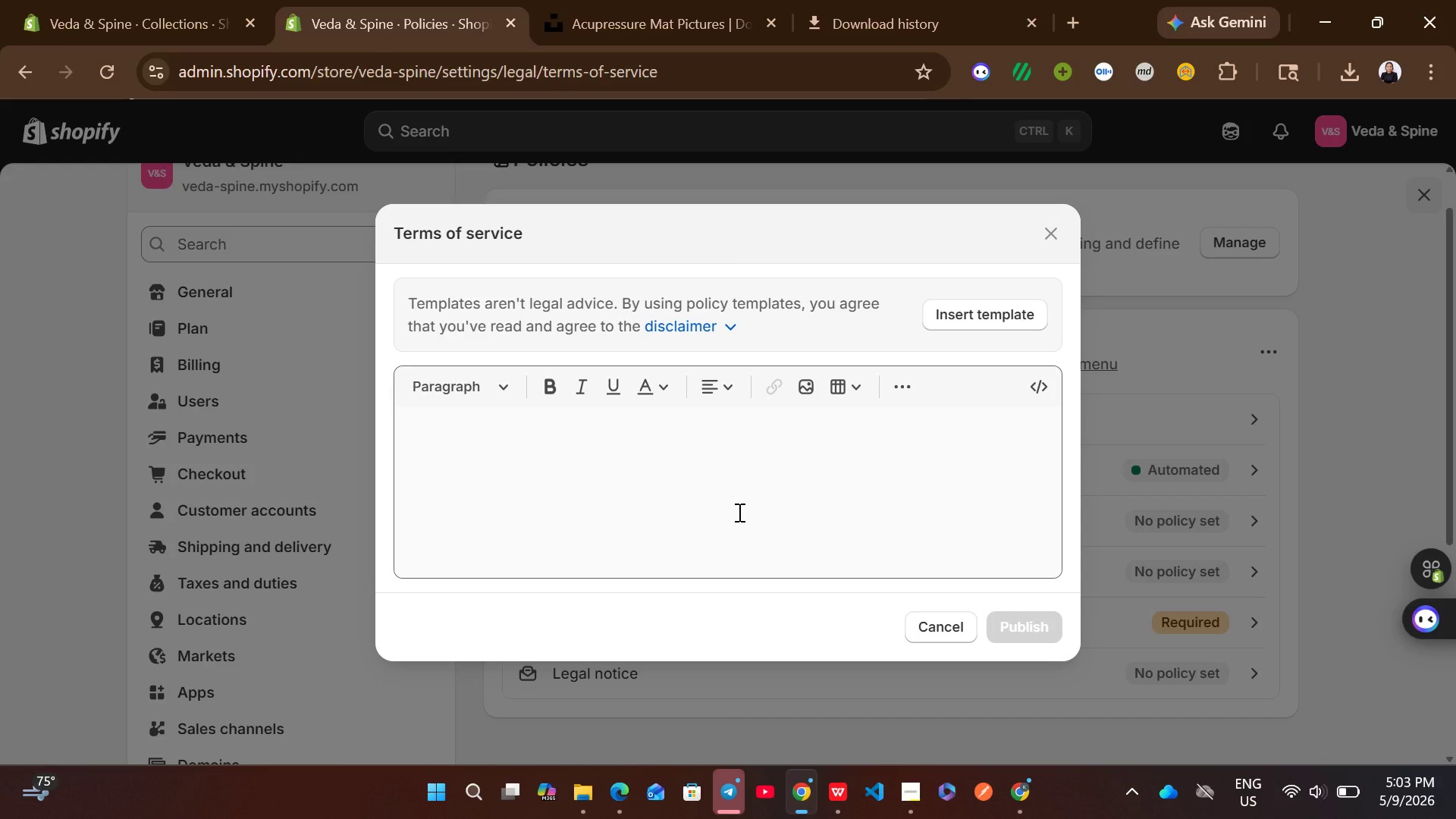 
type(Bu)
key(Backspace)
type(y U)
key(Backspace)
type(using our site)
 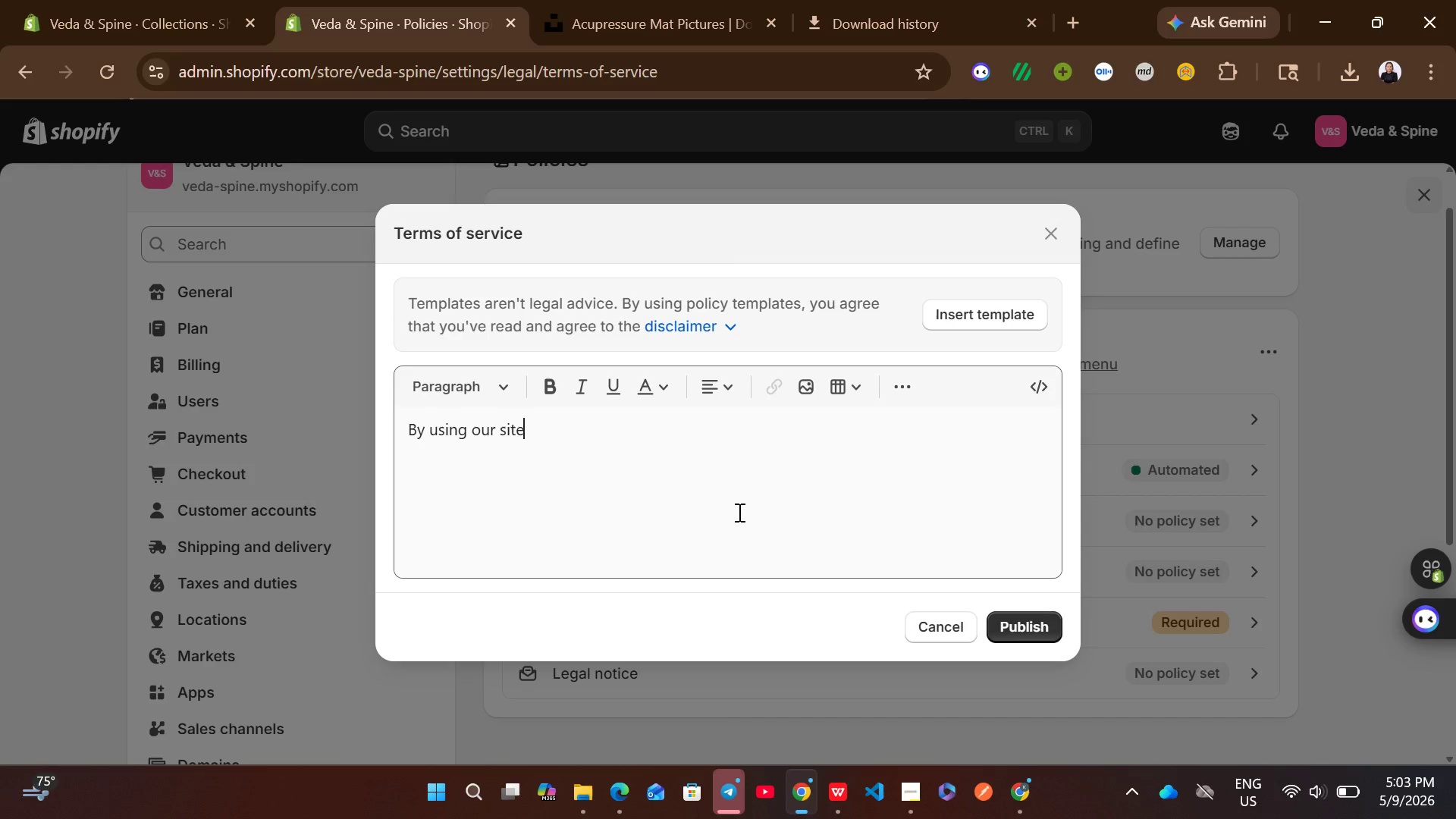 
type(, your )
key(Backspace)
key(Backspace)
type( agree to use our wellness tools as intended. Veda & Spine is not liable for misus )
key(Backspace)
type(e of ergonomic equipment or tr)
key(Backspace)
type(opic balms outside of provided instruction guides.)
 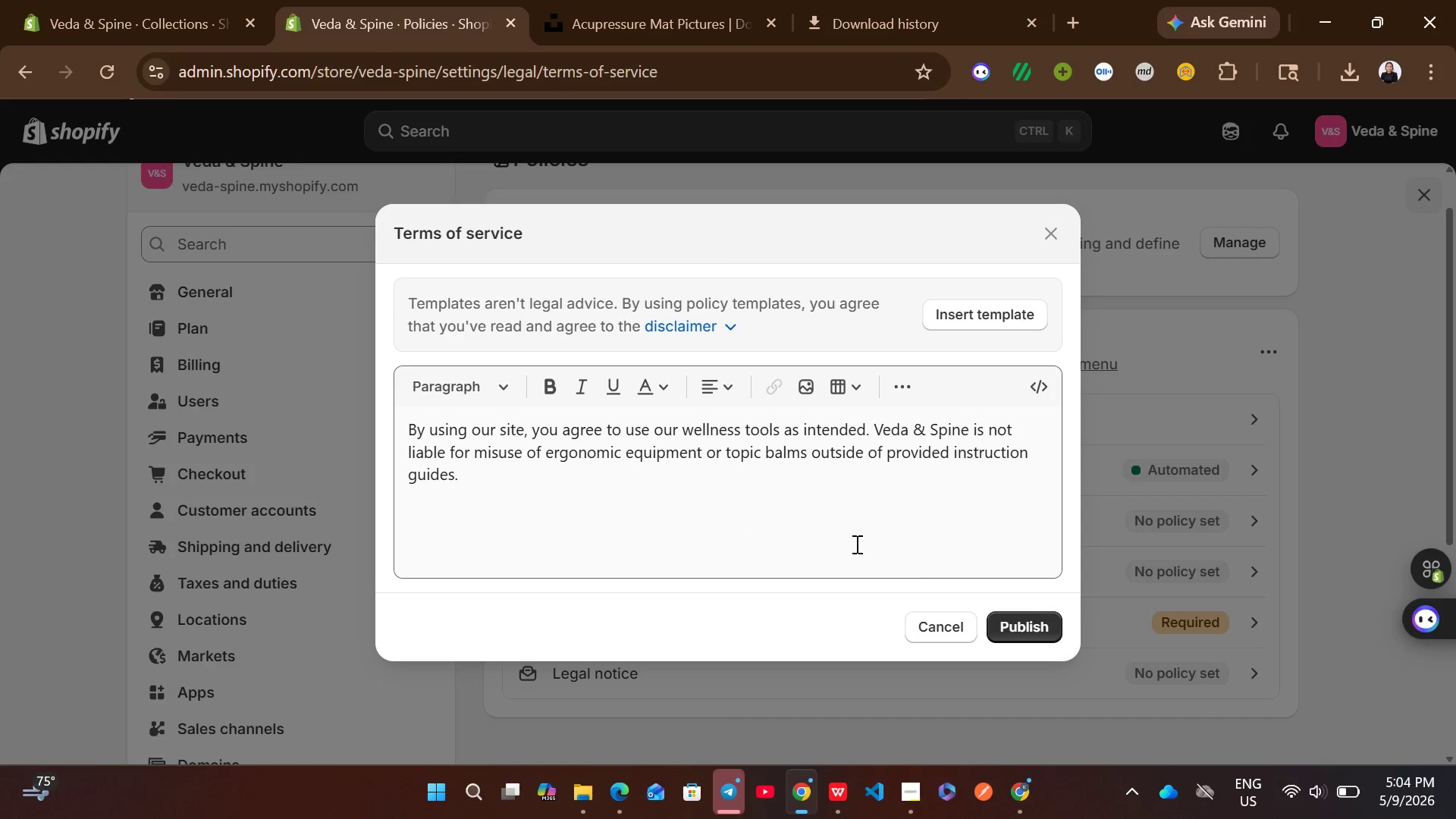 
left_click([1021, 613])
 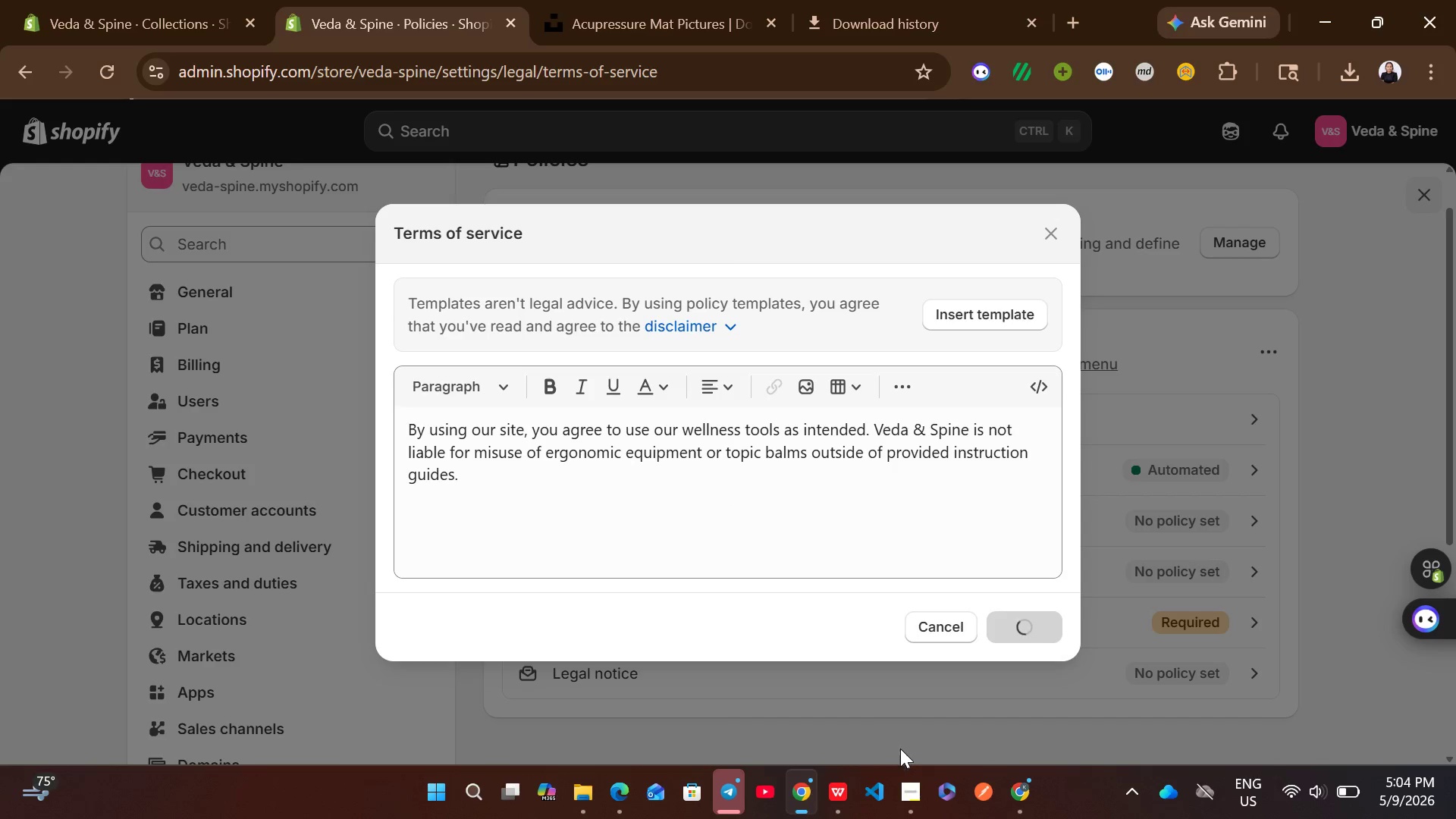 
left_click([906, 769])